 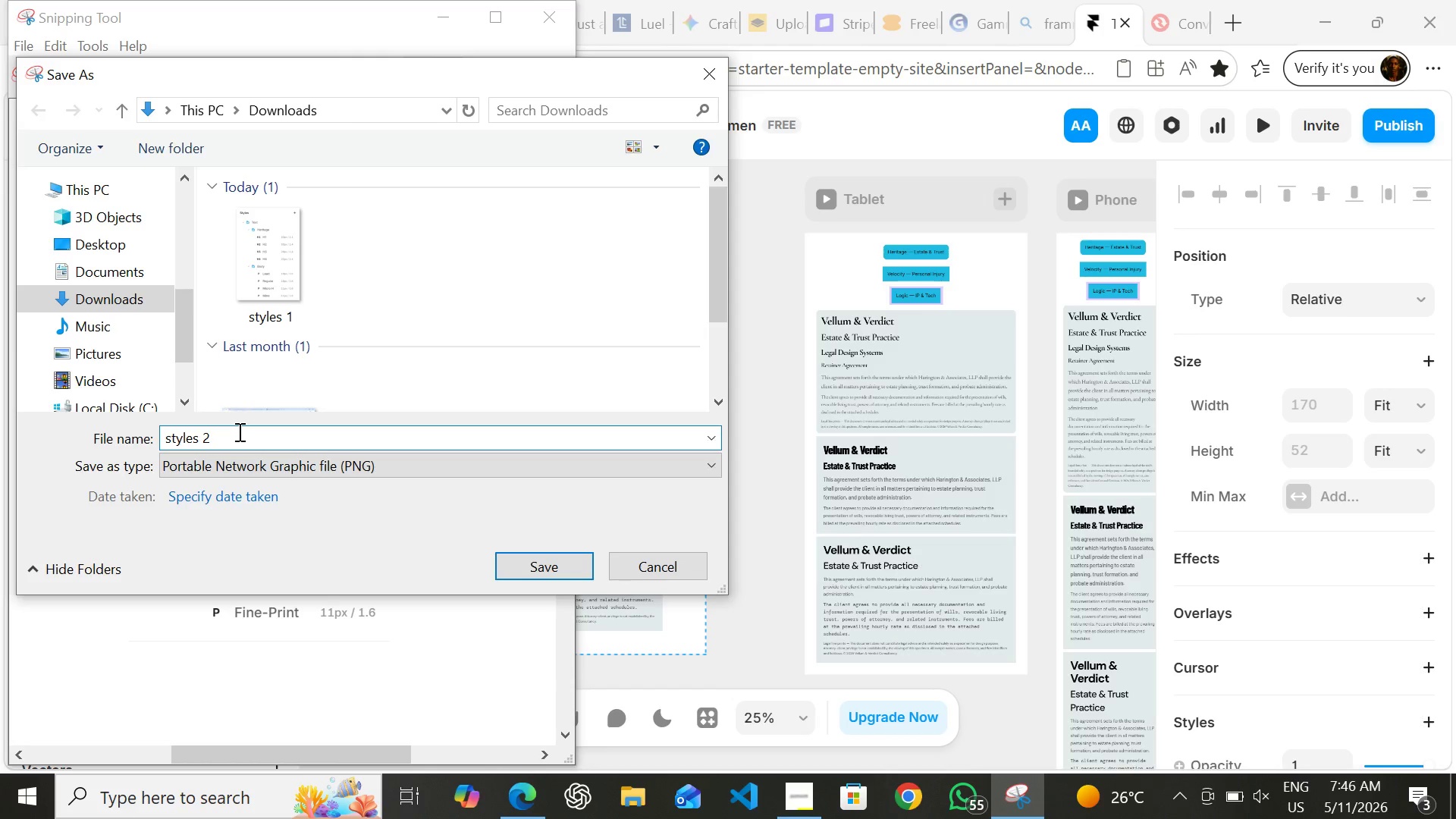 
key(Enter)
 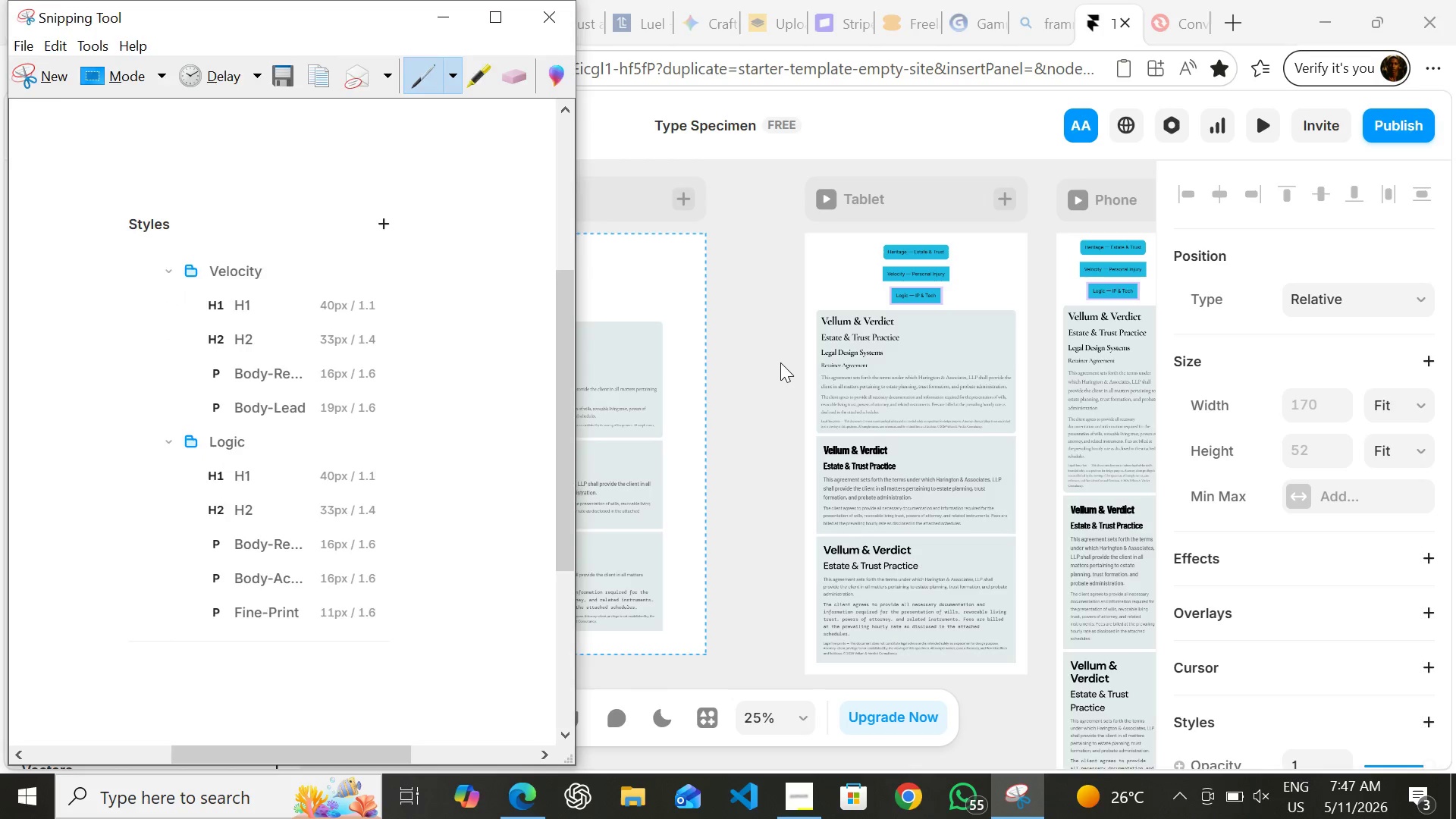 
left_click([780, 362])
 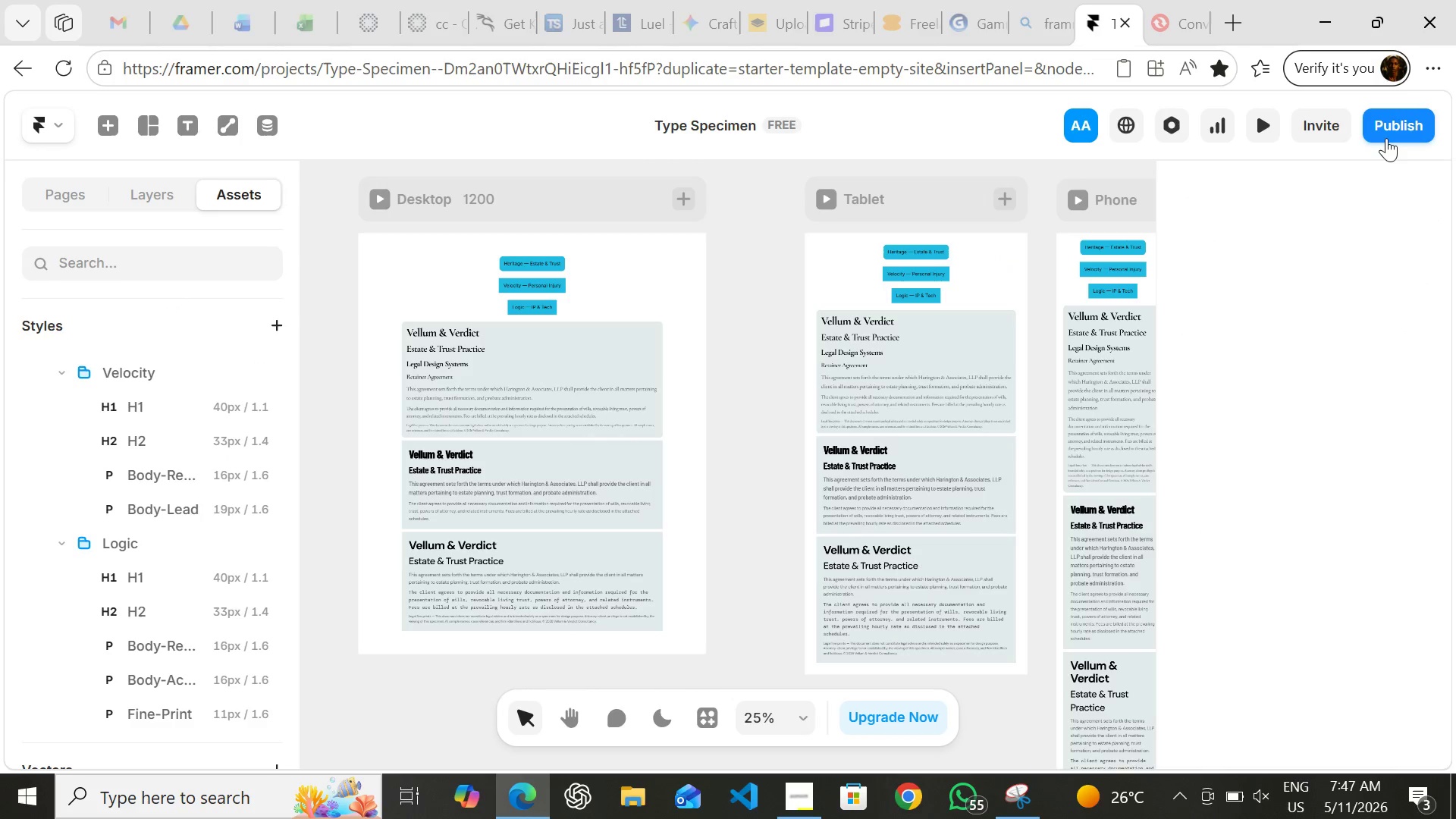 
wait(10.66)
 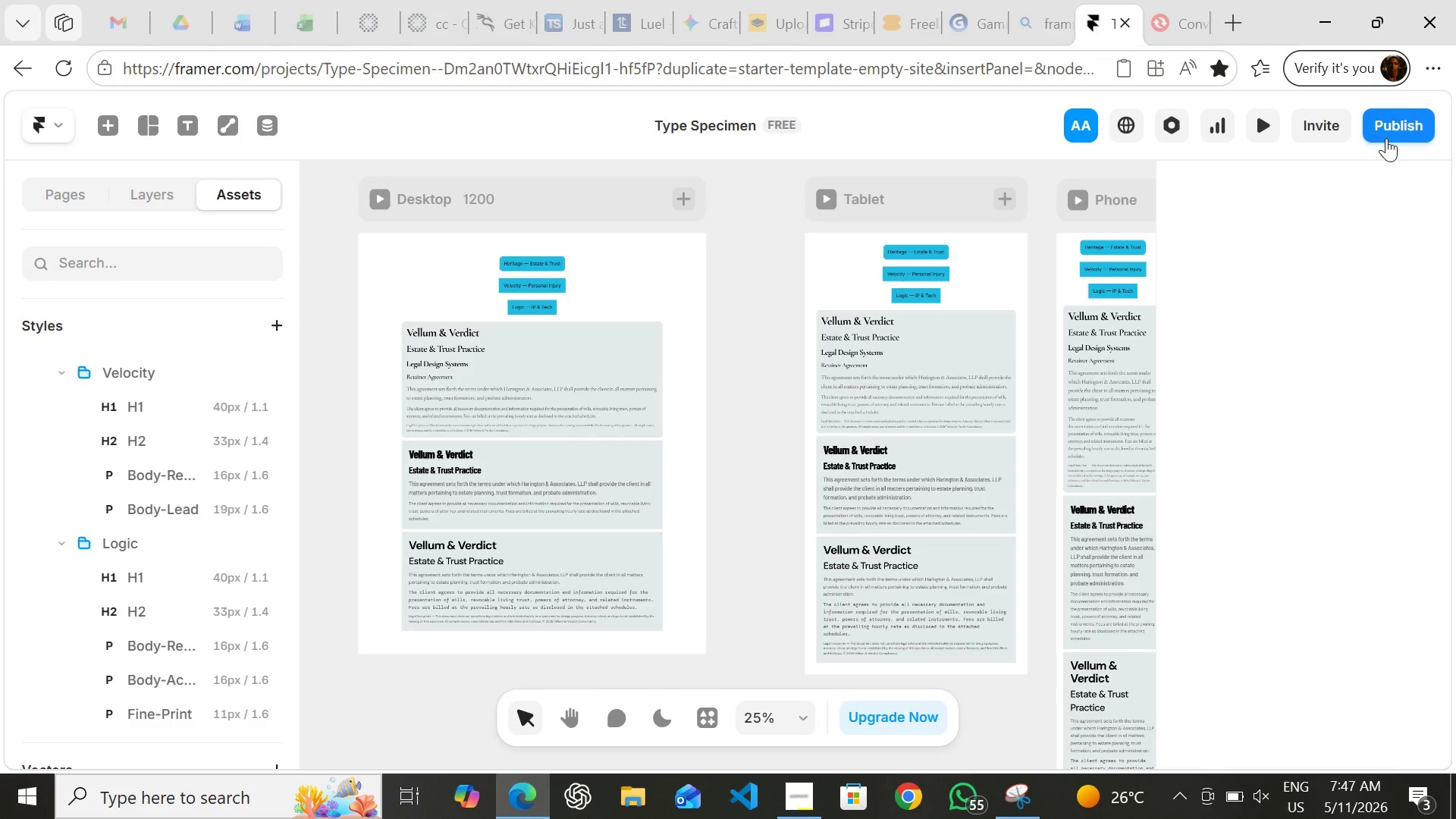 
left_click([1173, 21])
 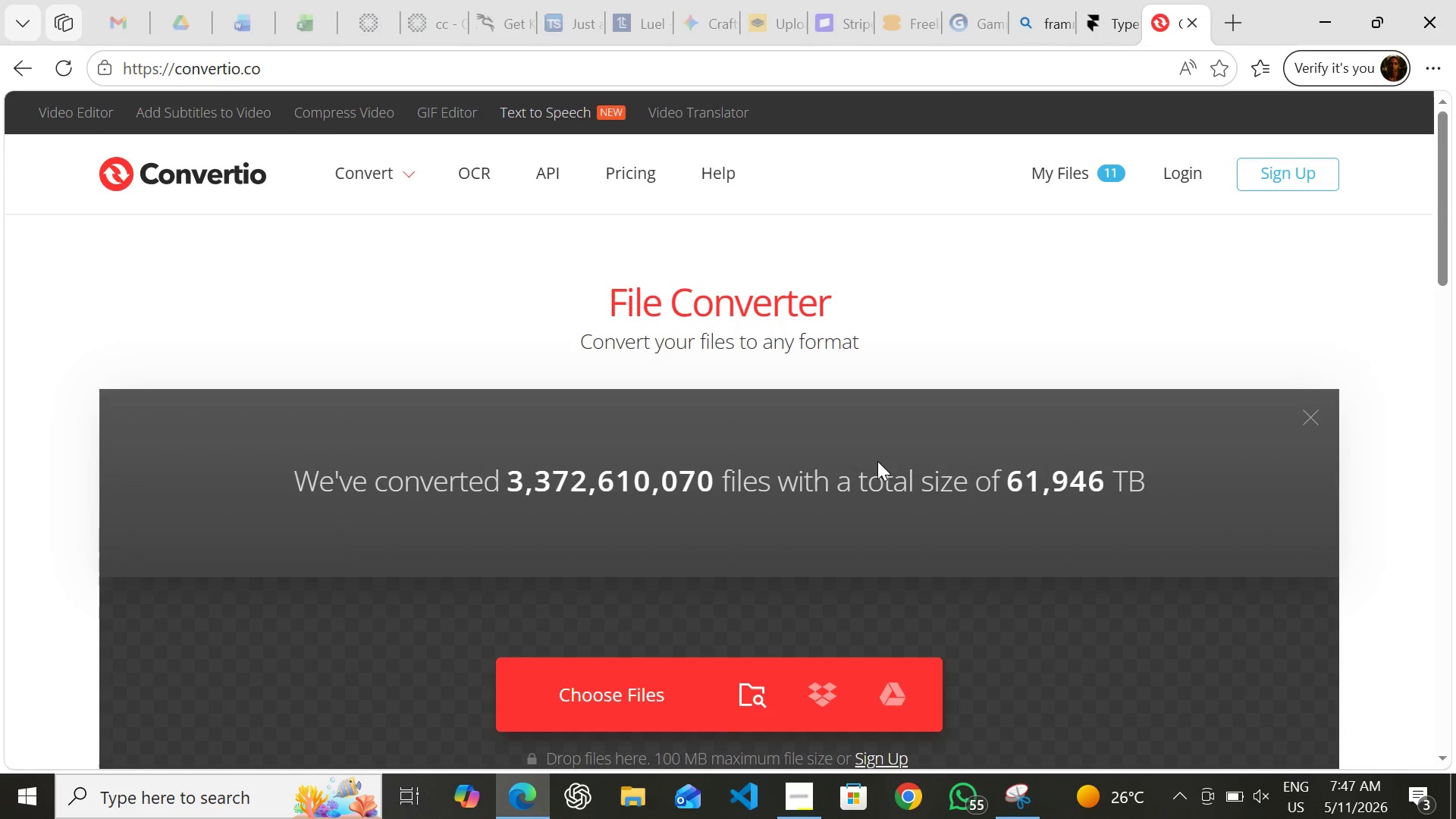 
wait(5.69)
 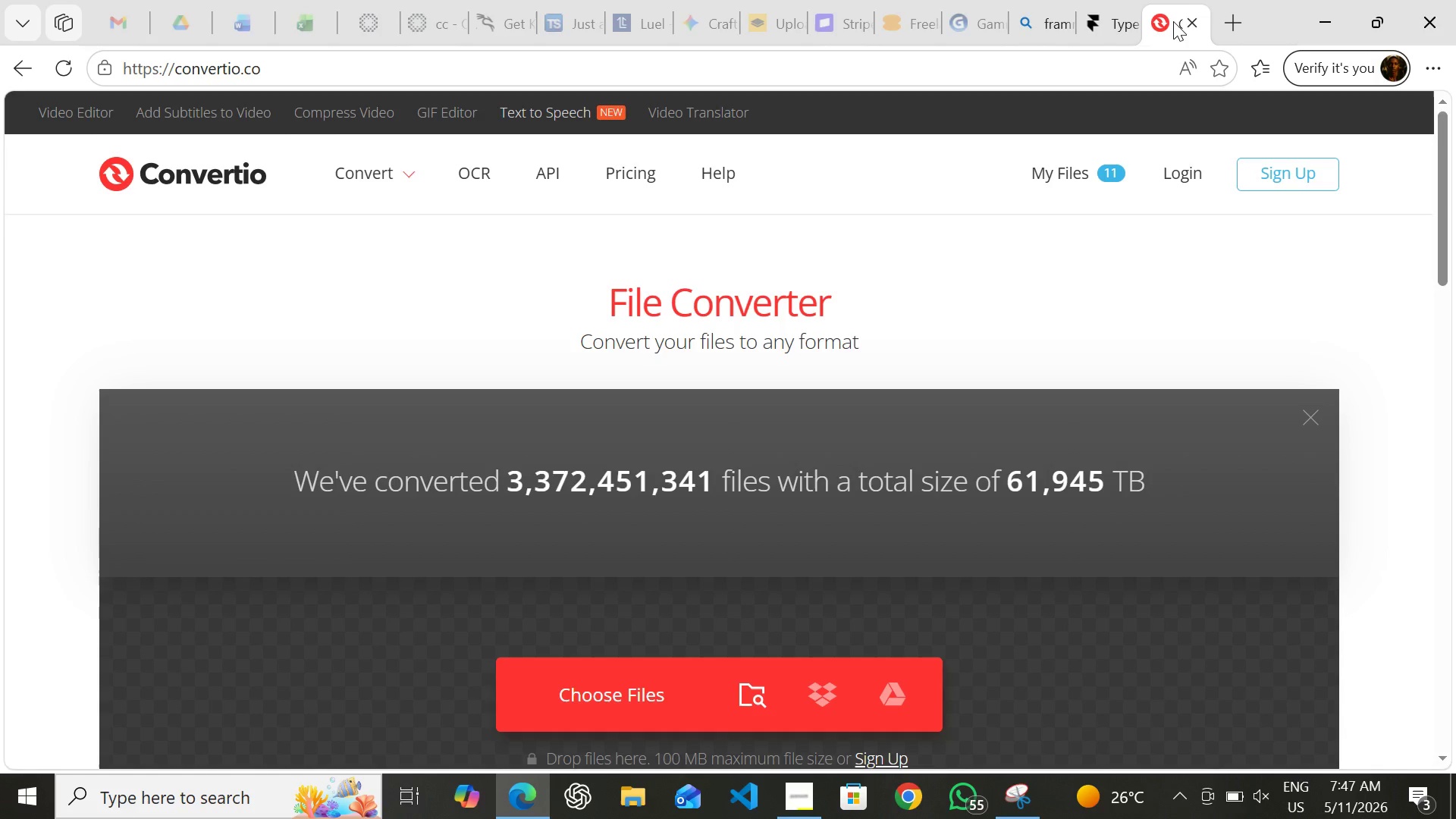 
left_click([645, 692])
 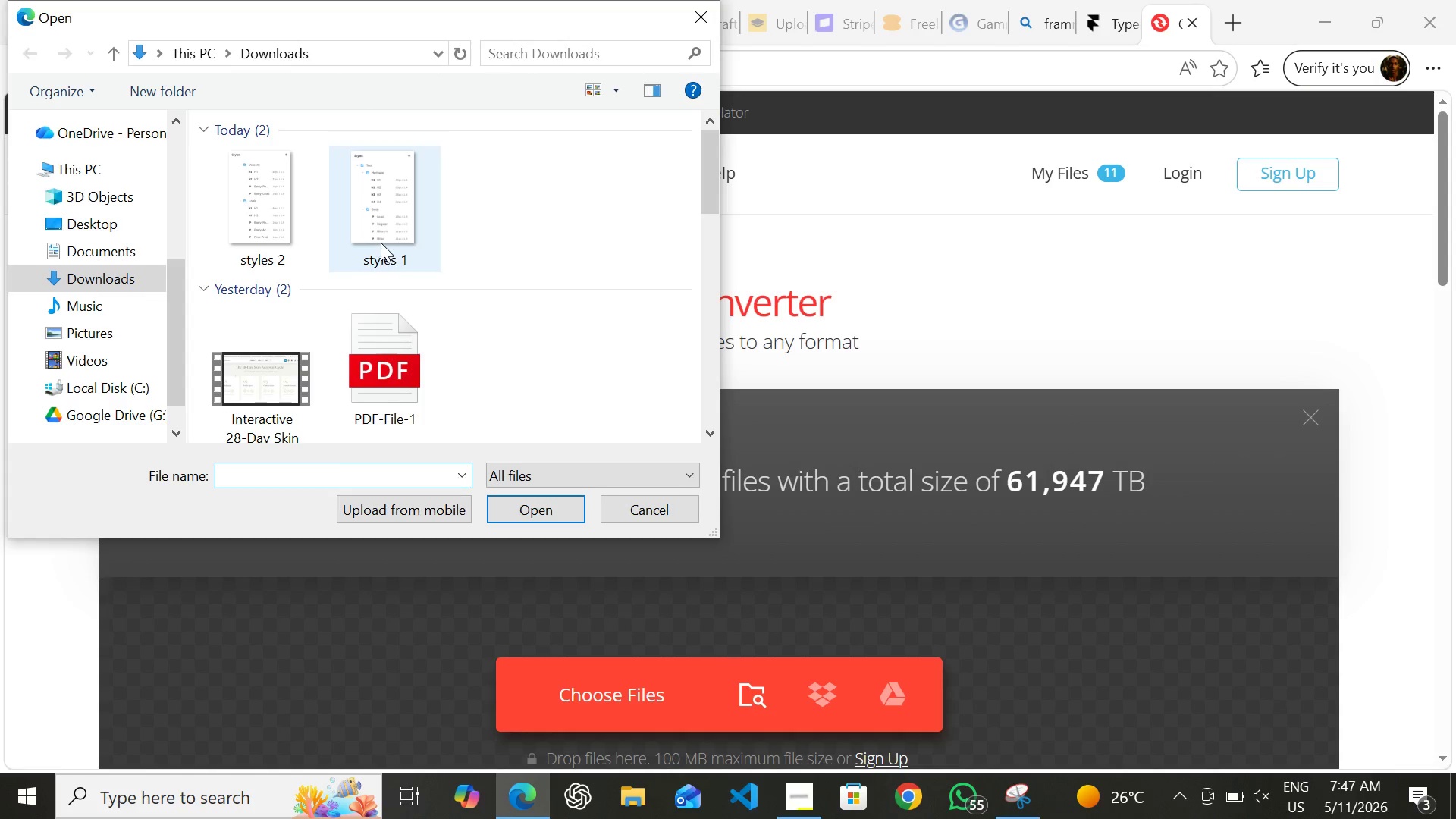 
double_click([381, 243])
 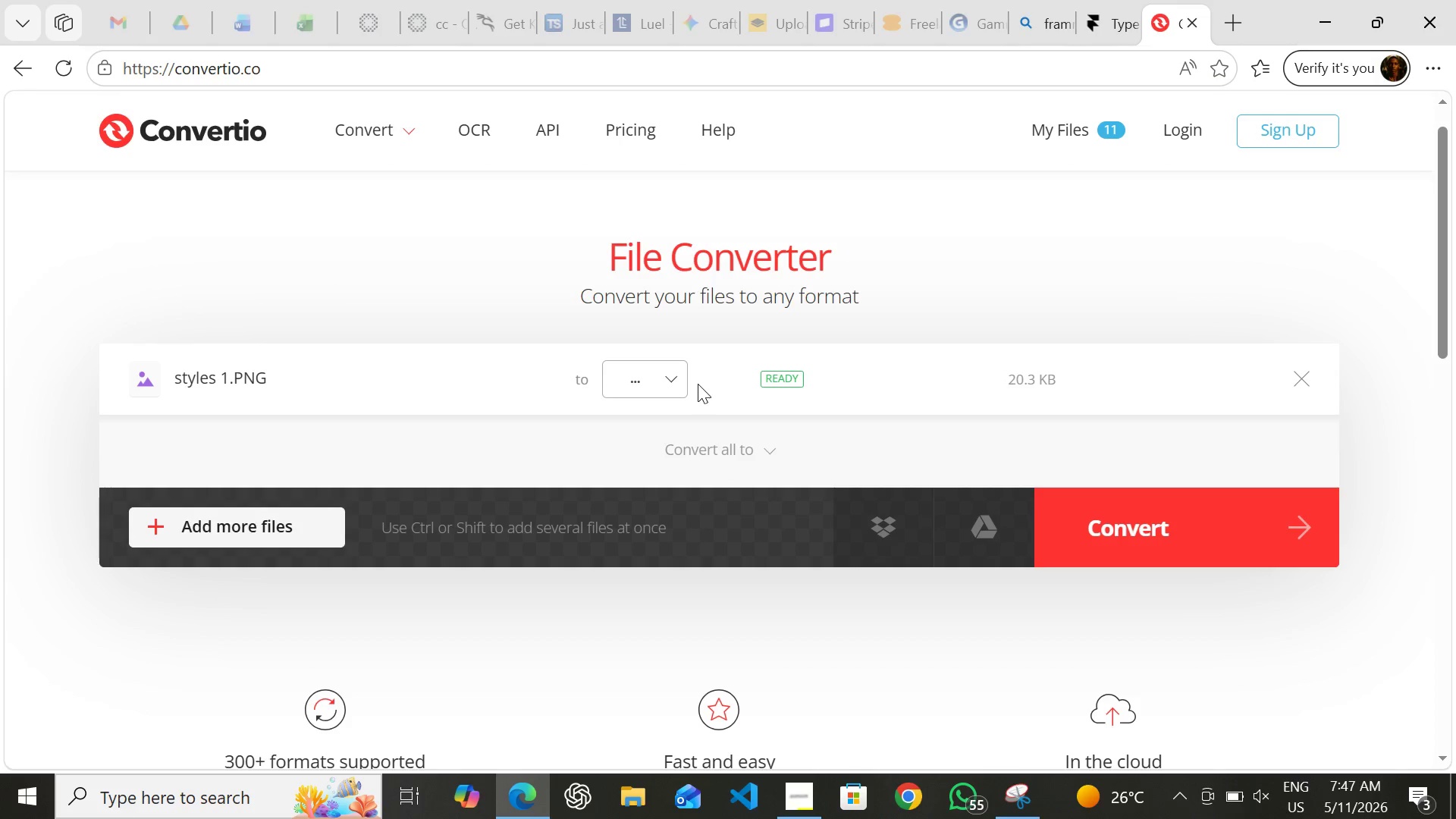 
wait(7.41)
 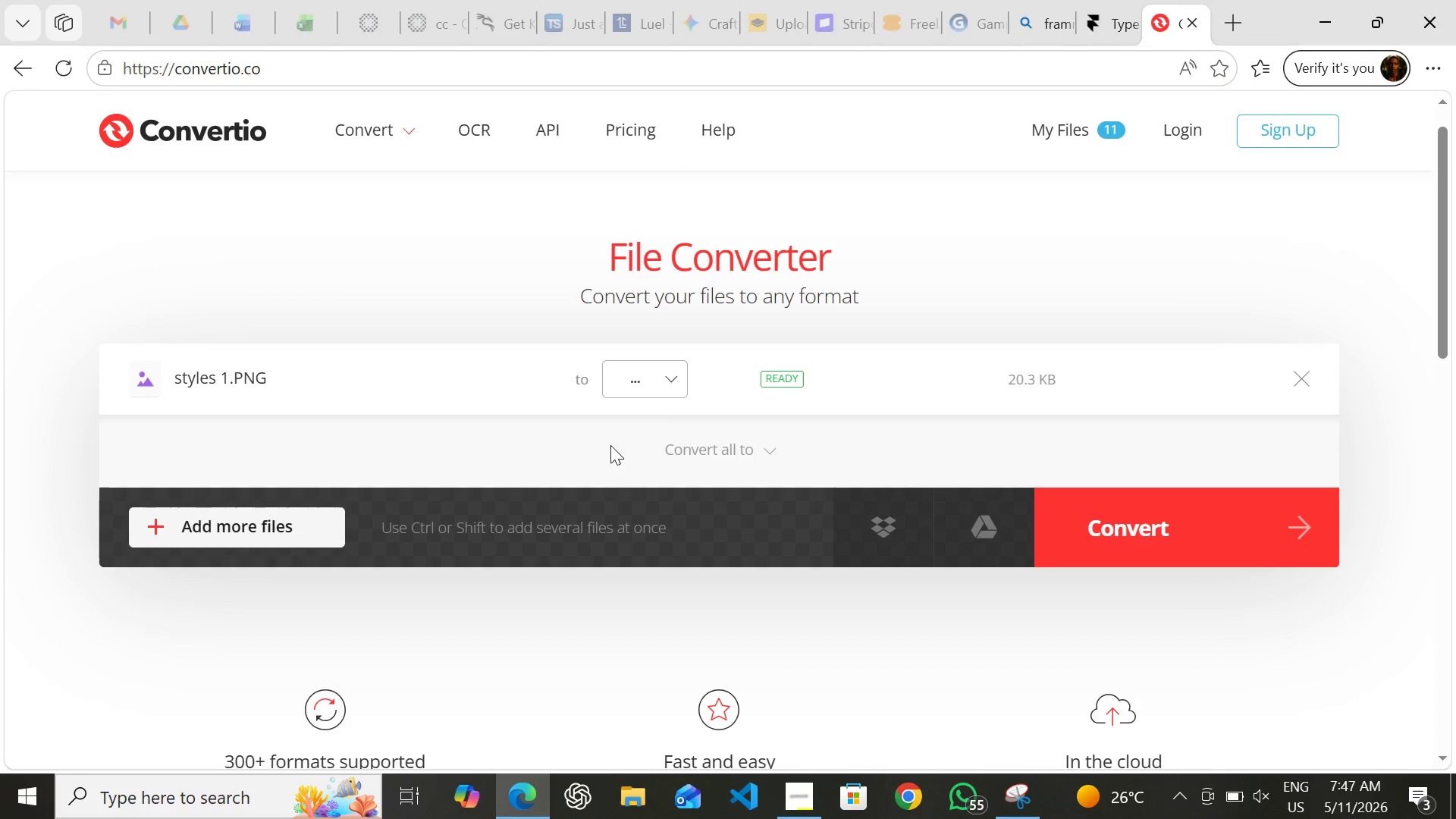 
left_click([293, 529])
 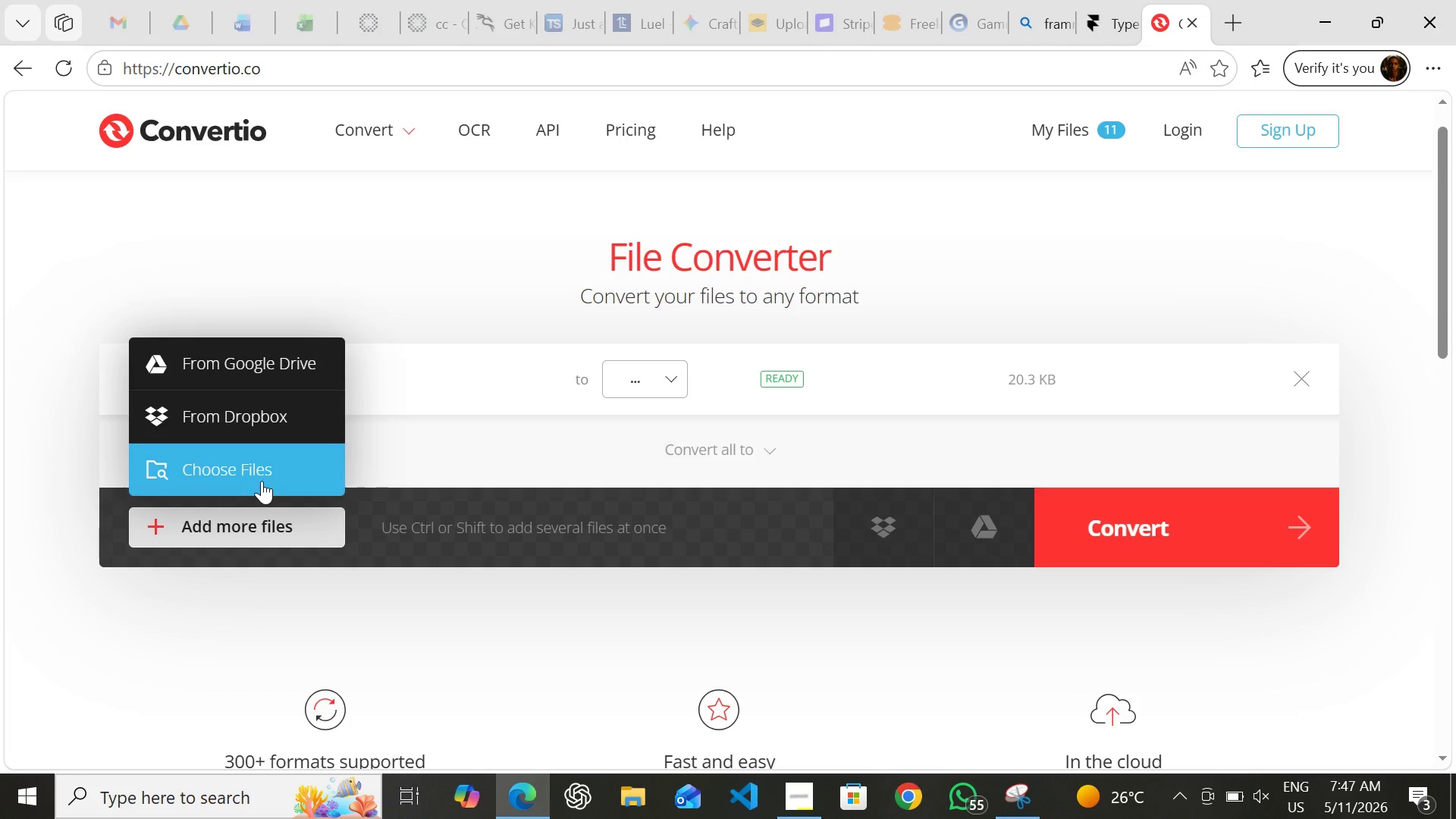 
left_click([262, 481])
 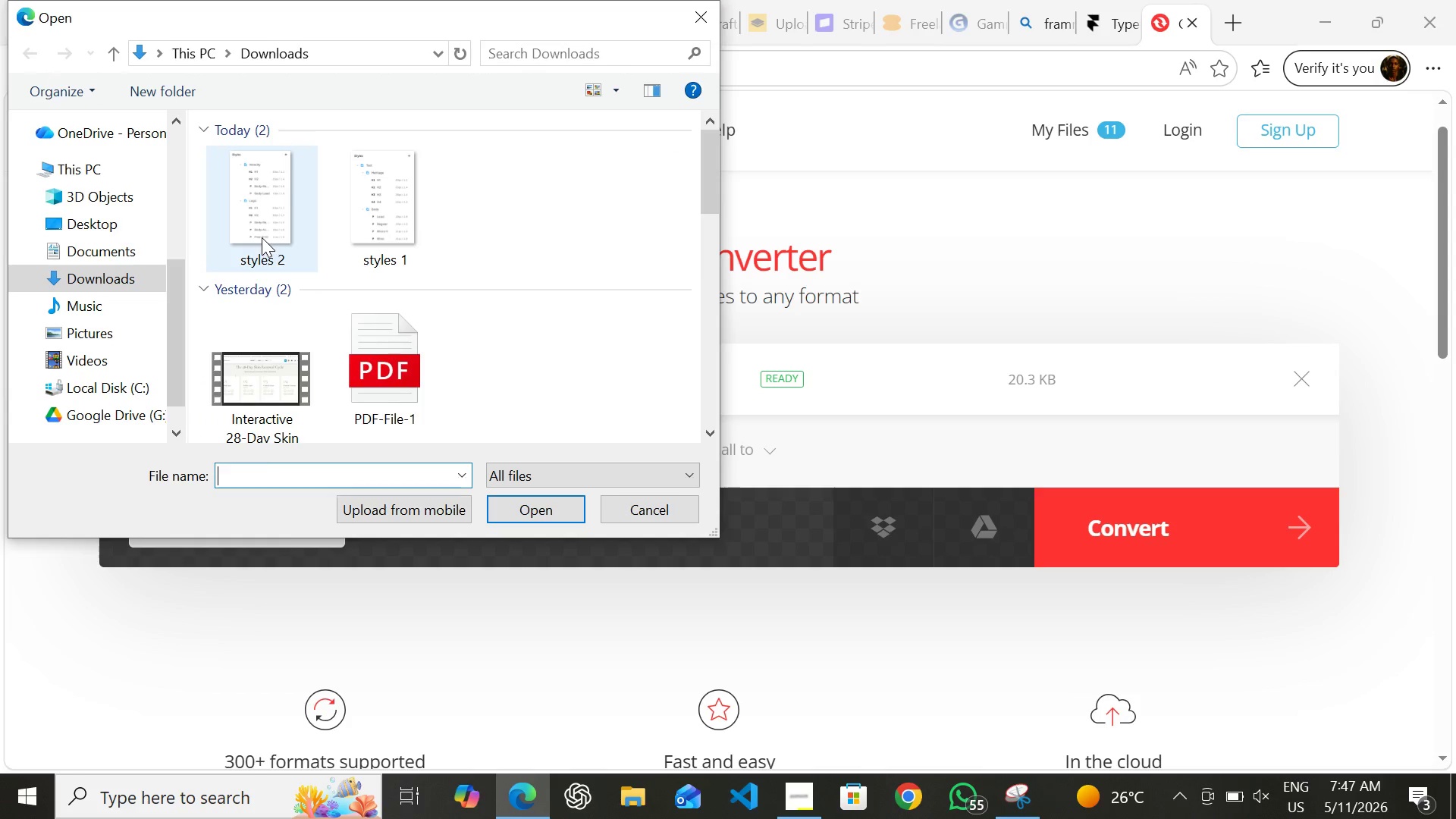 
double_click([262, 237])
 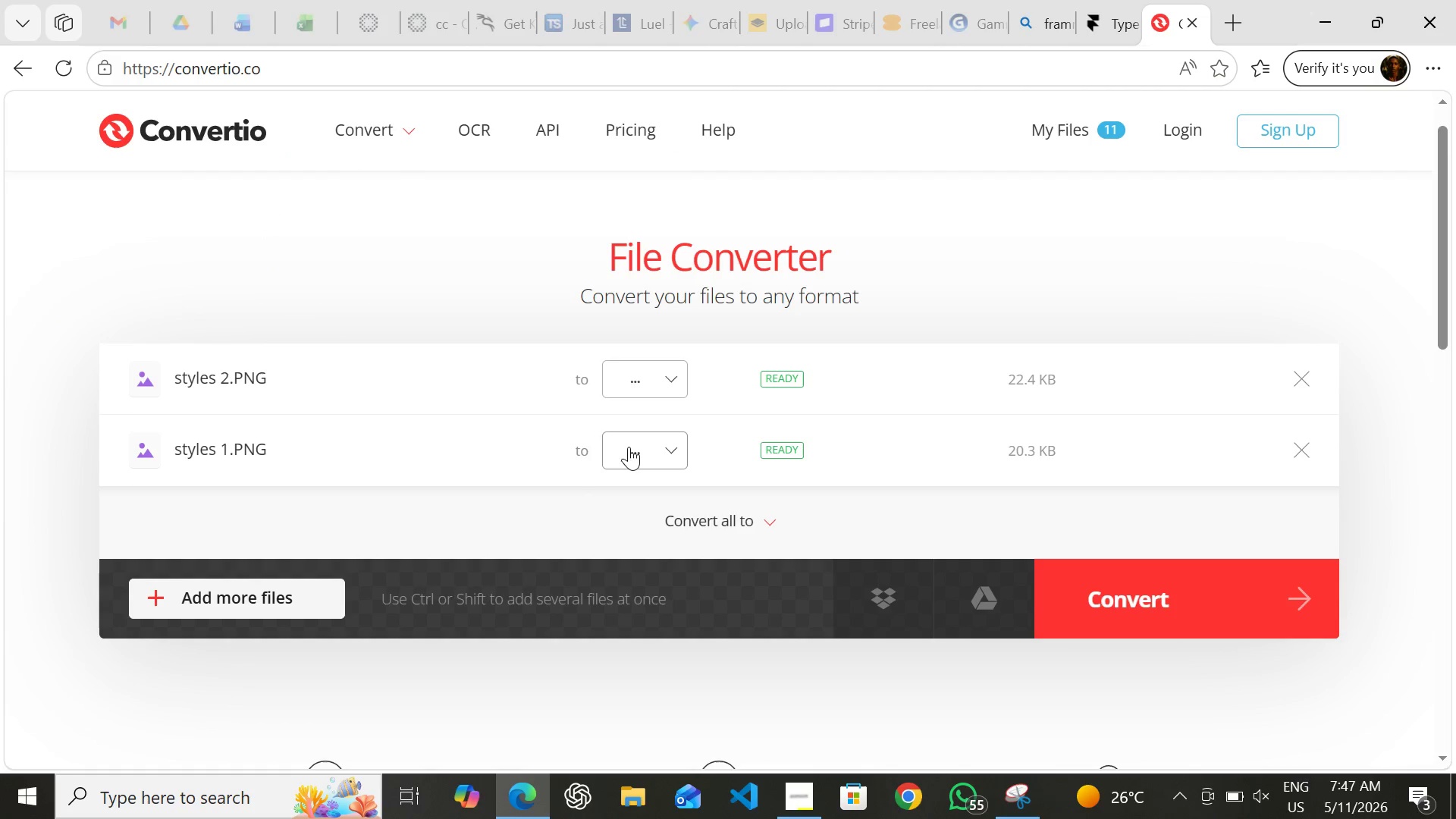 
left_click([672, 449])
 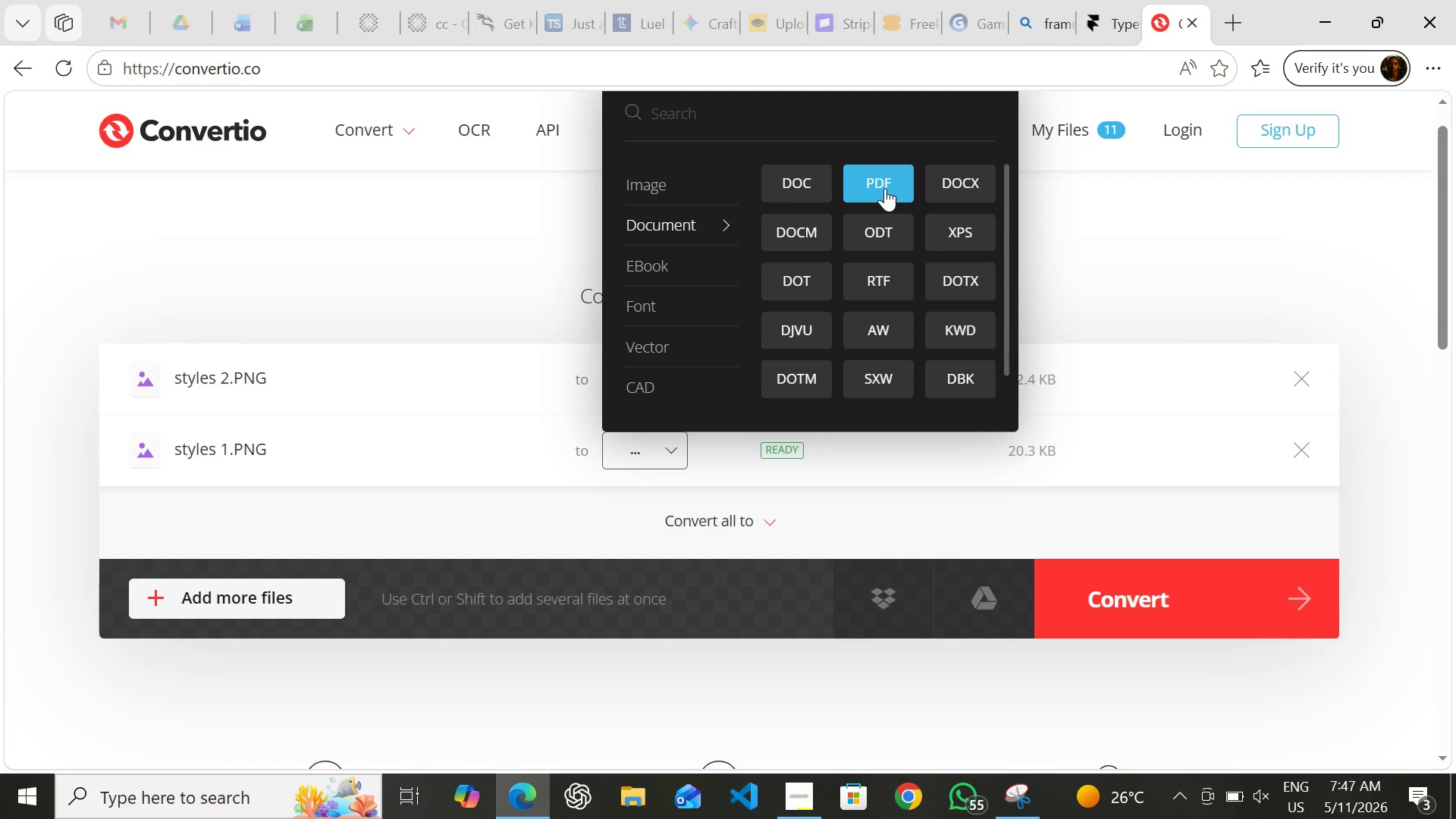 
left_click([885, 188])
 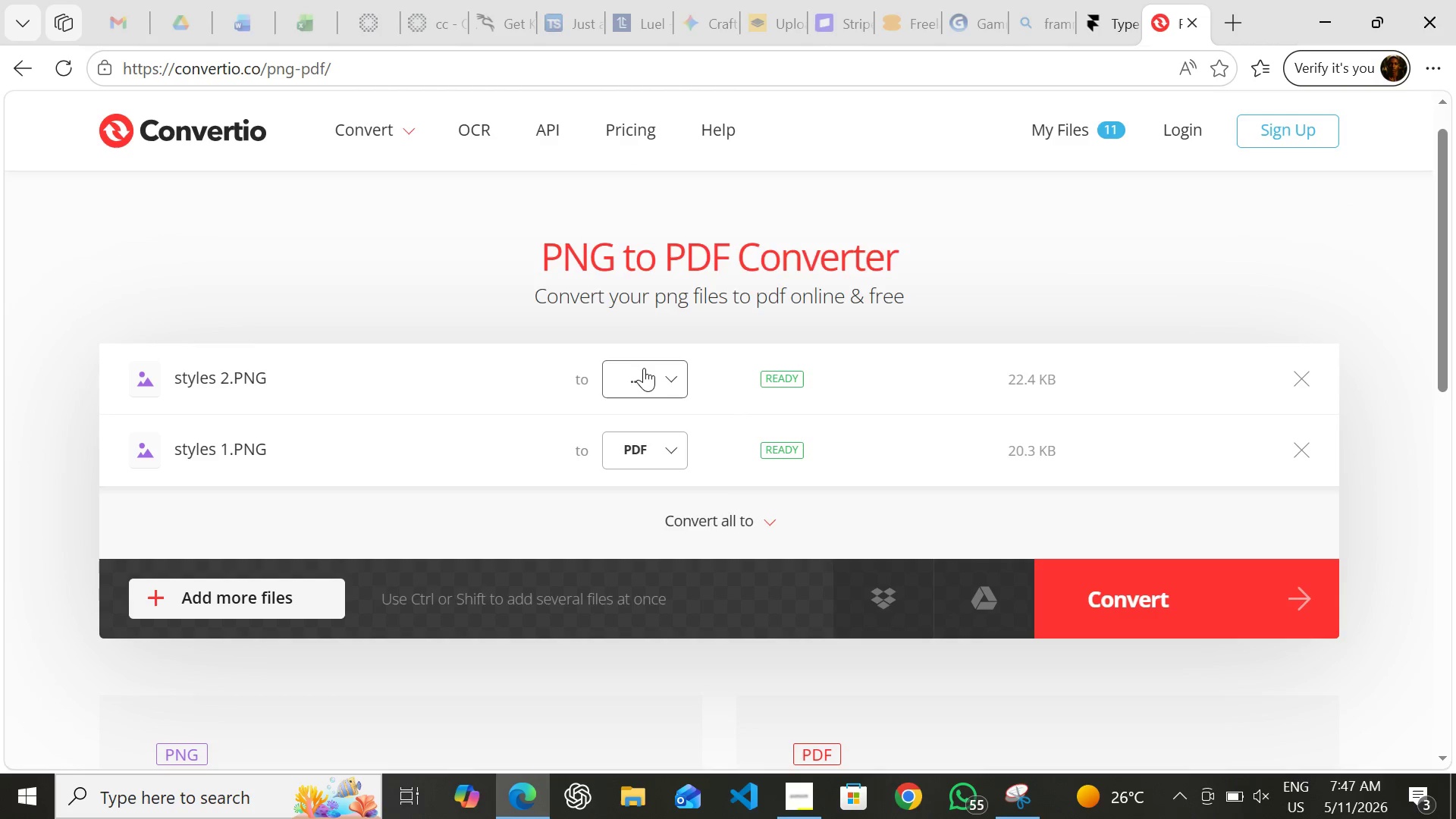 
left_click([644, 368])
 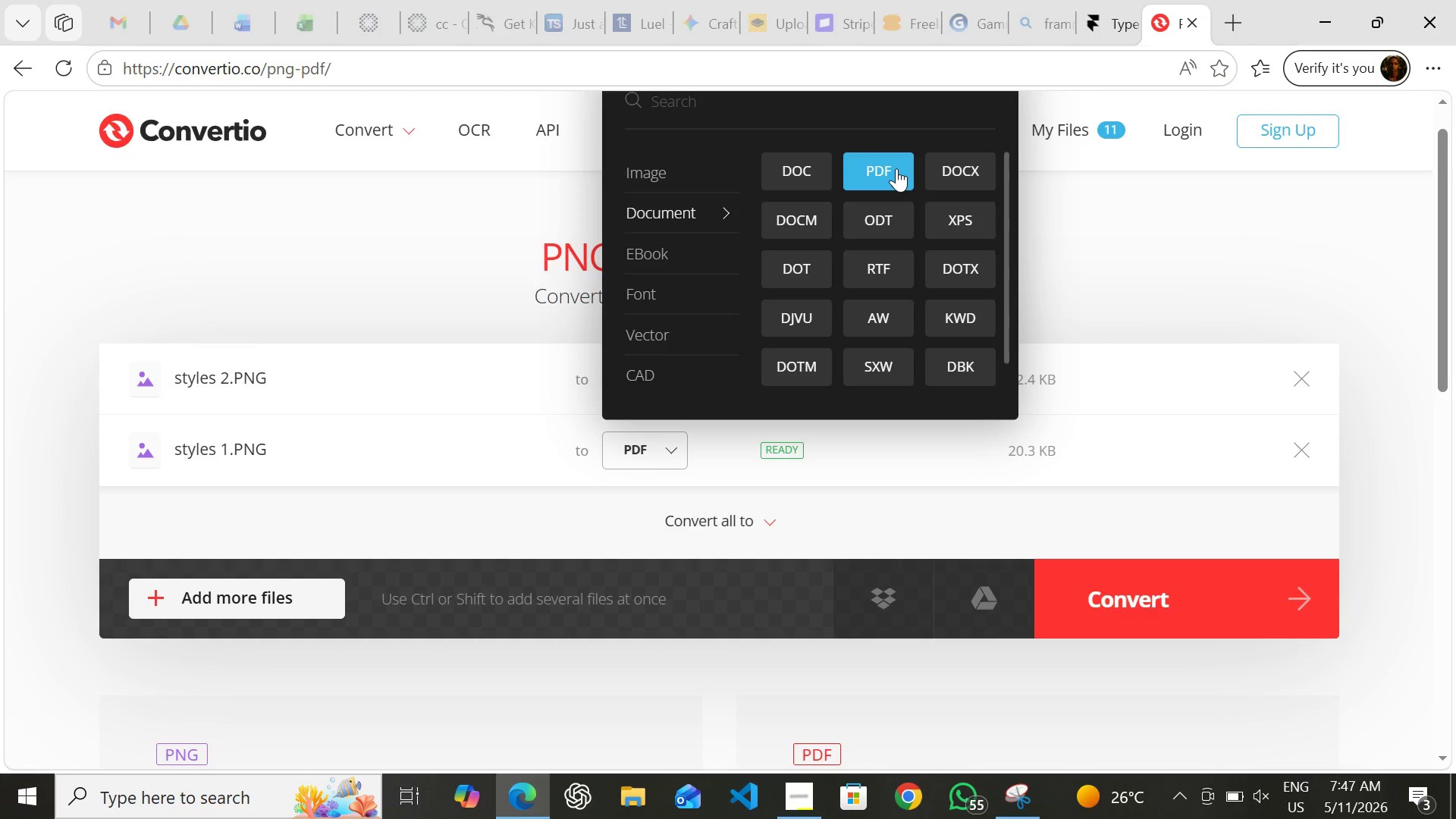 
left_click([896, 168])
 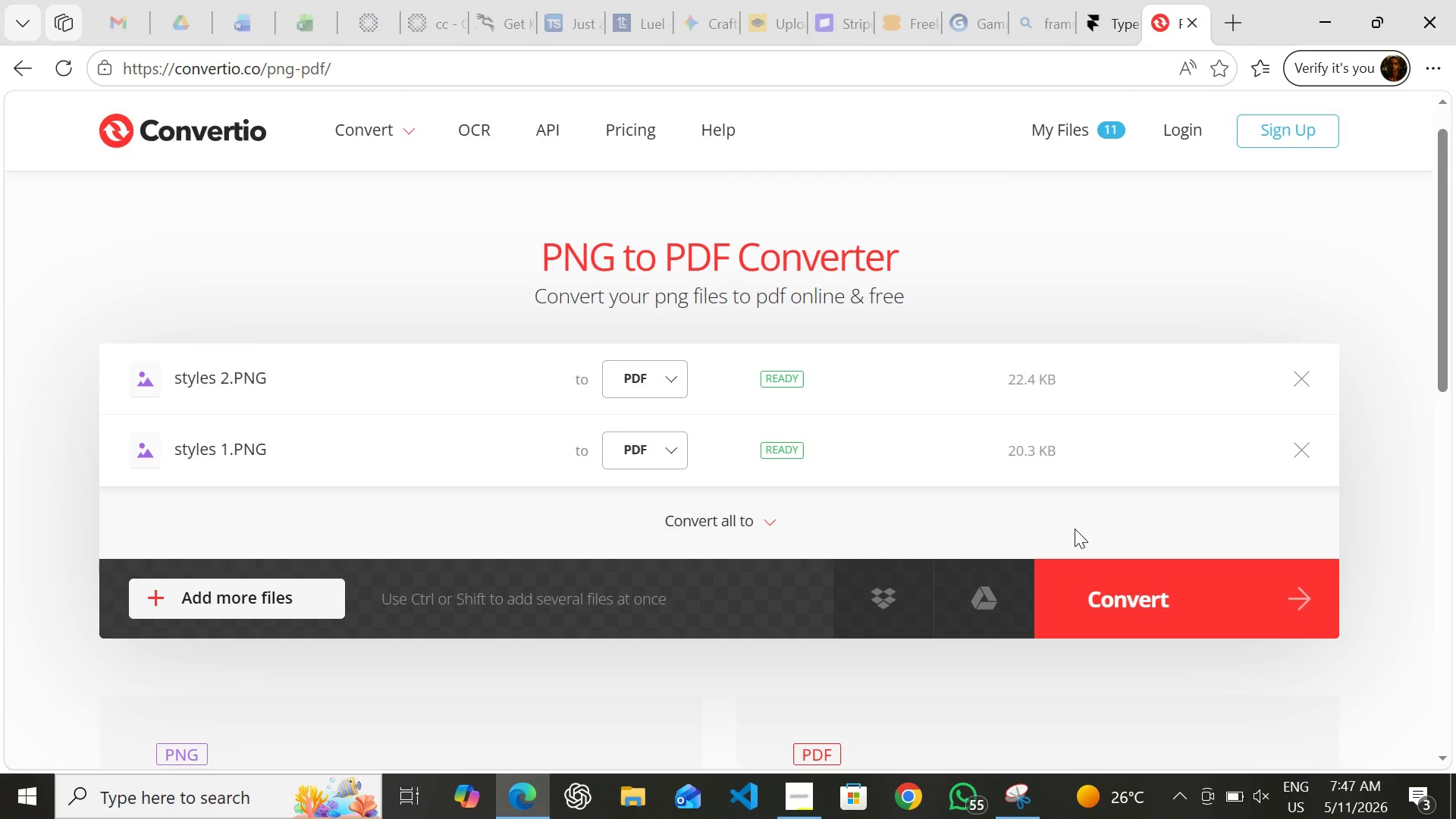 
wait(5.12)
 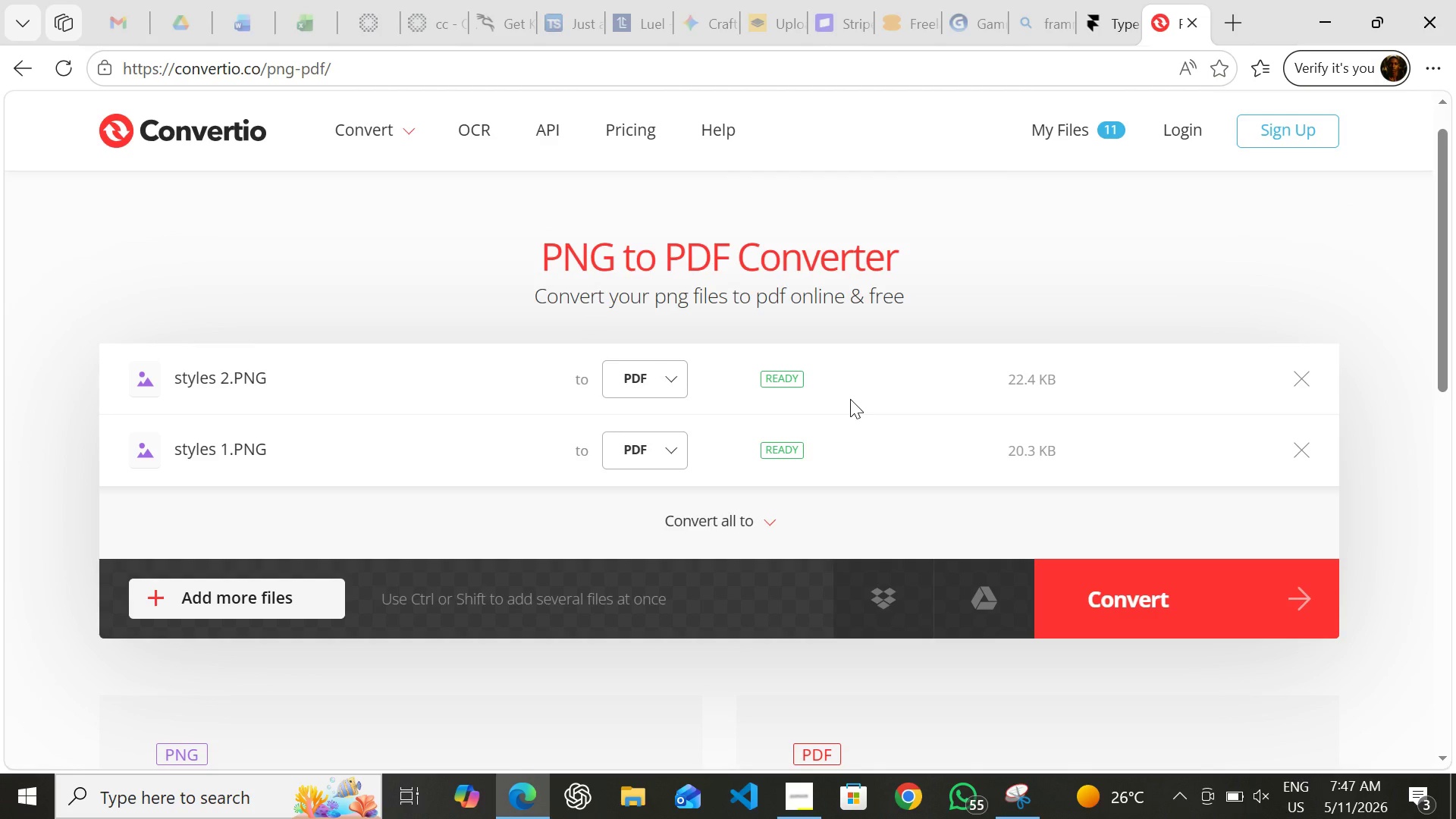 
left_click([1104, 582])
 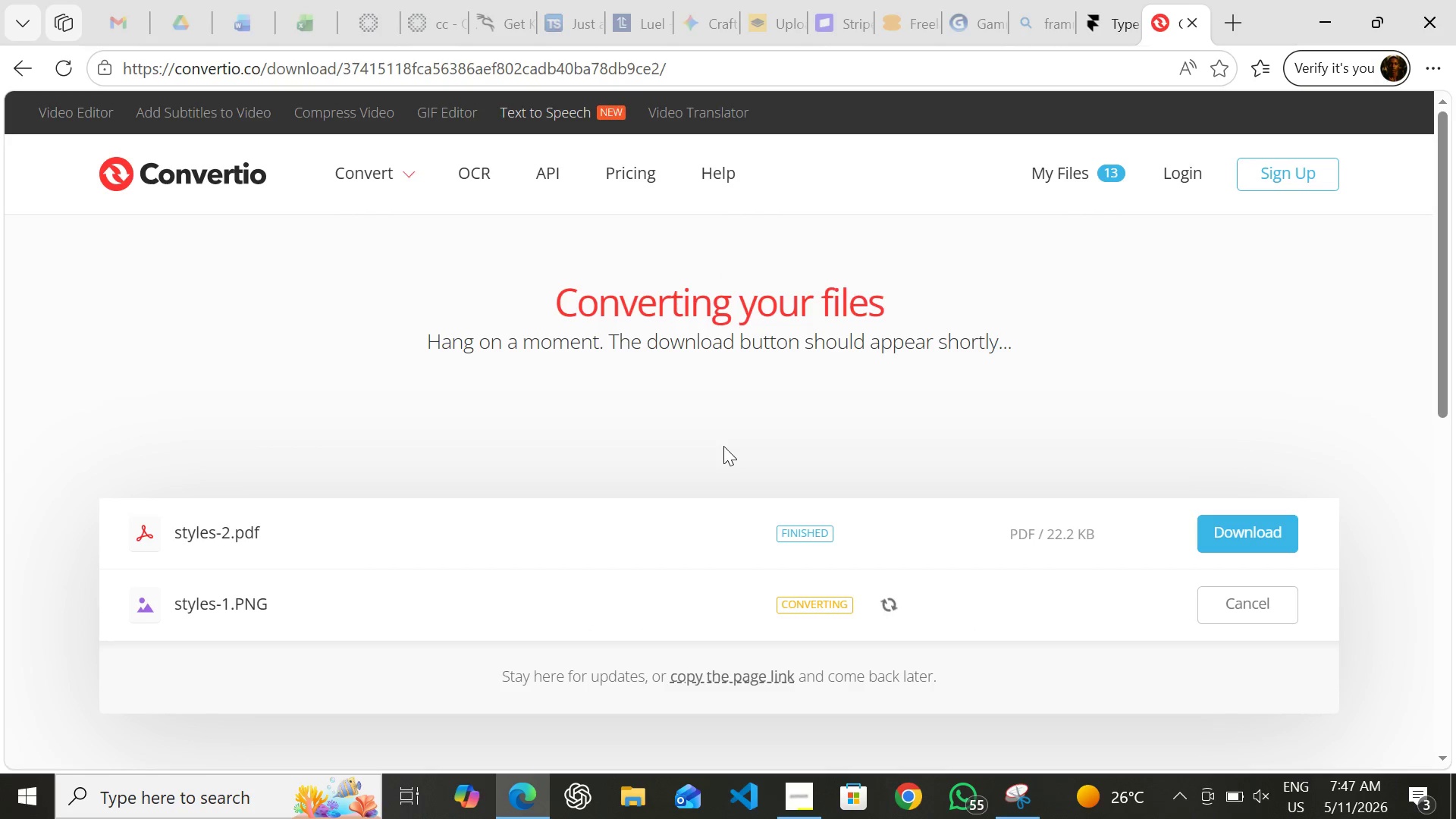 
wait(12.98)
 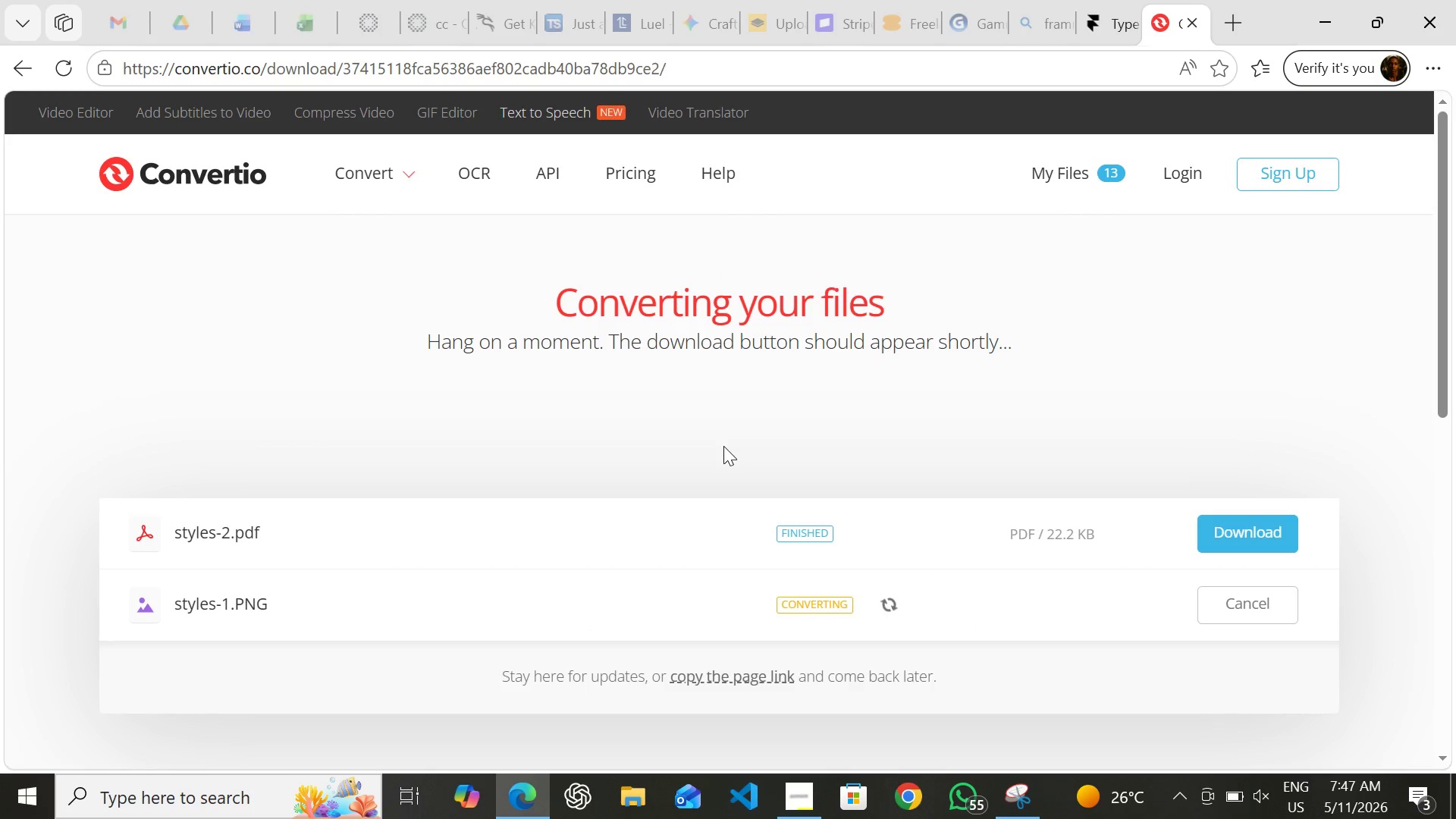 
left_click([631, 786])
 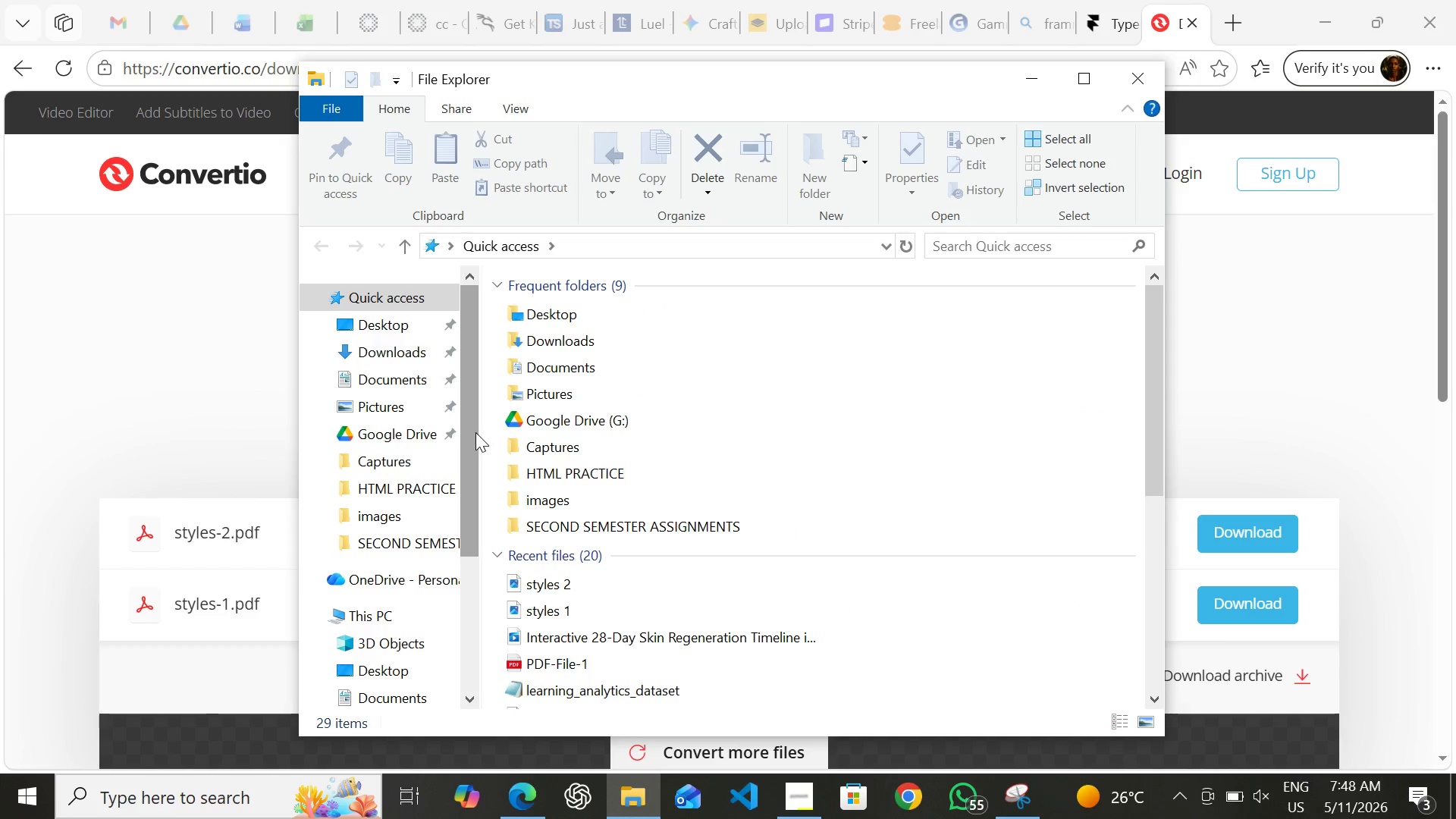 
wait(5.17)
 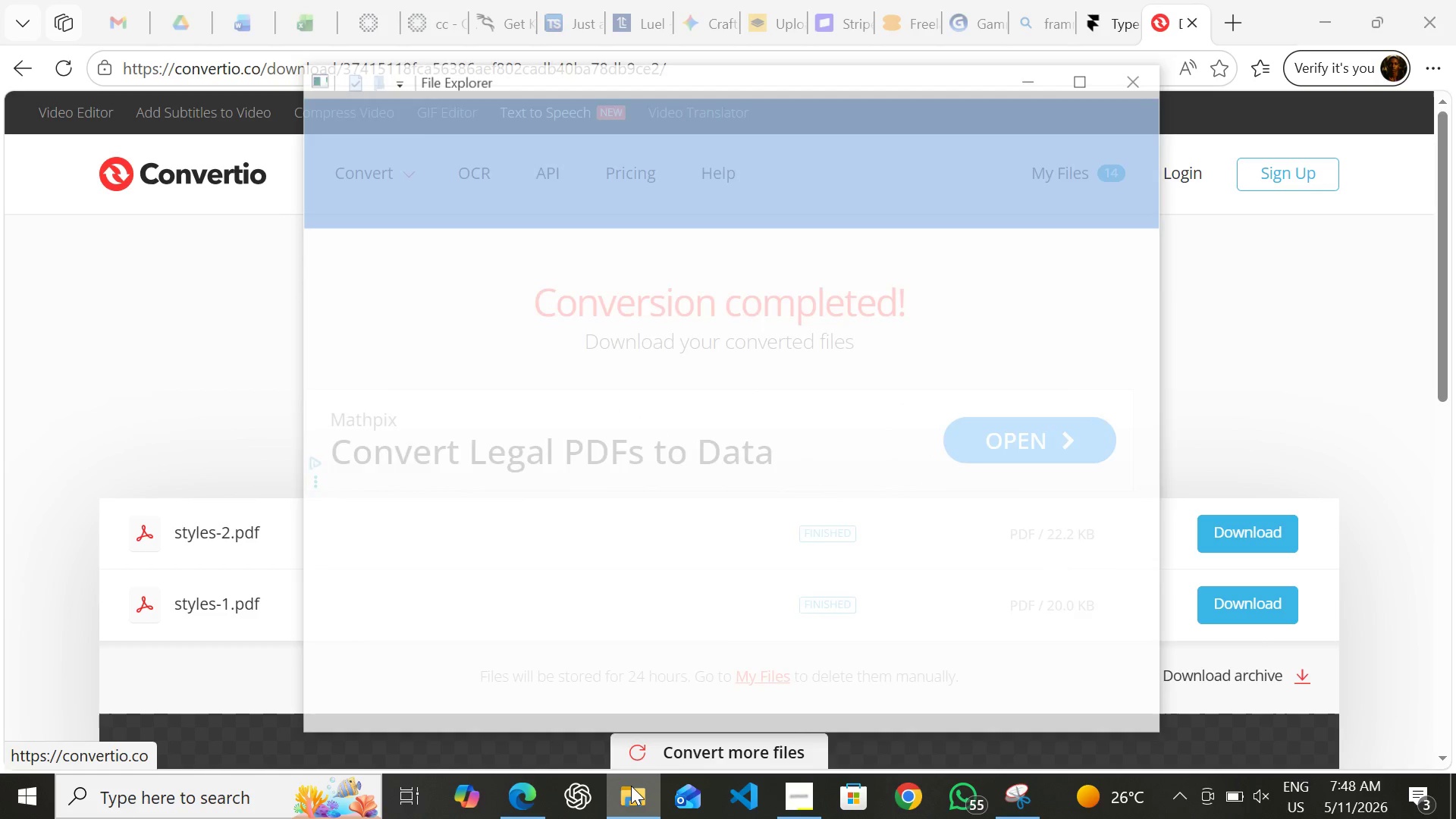 
left_click([396, 353])
 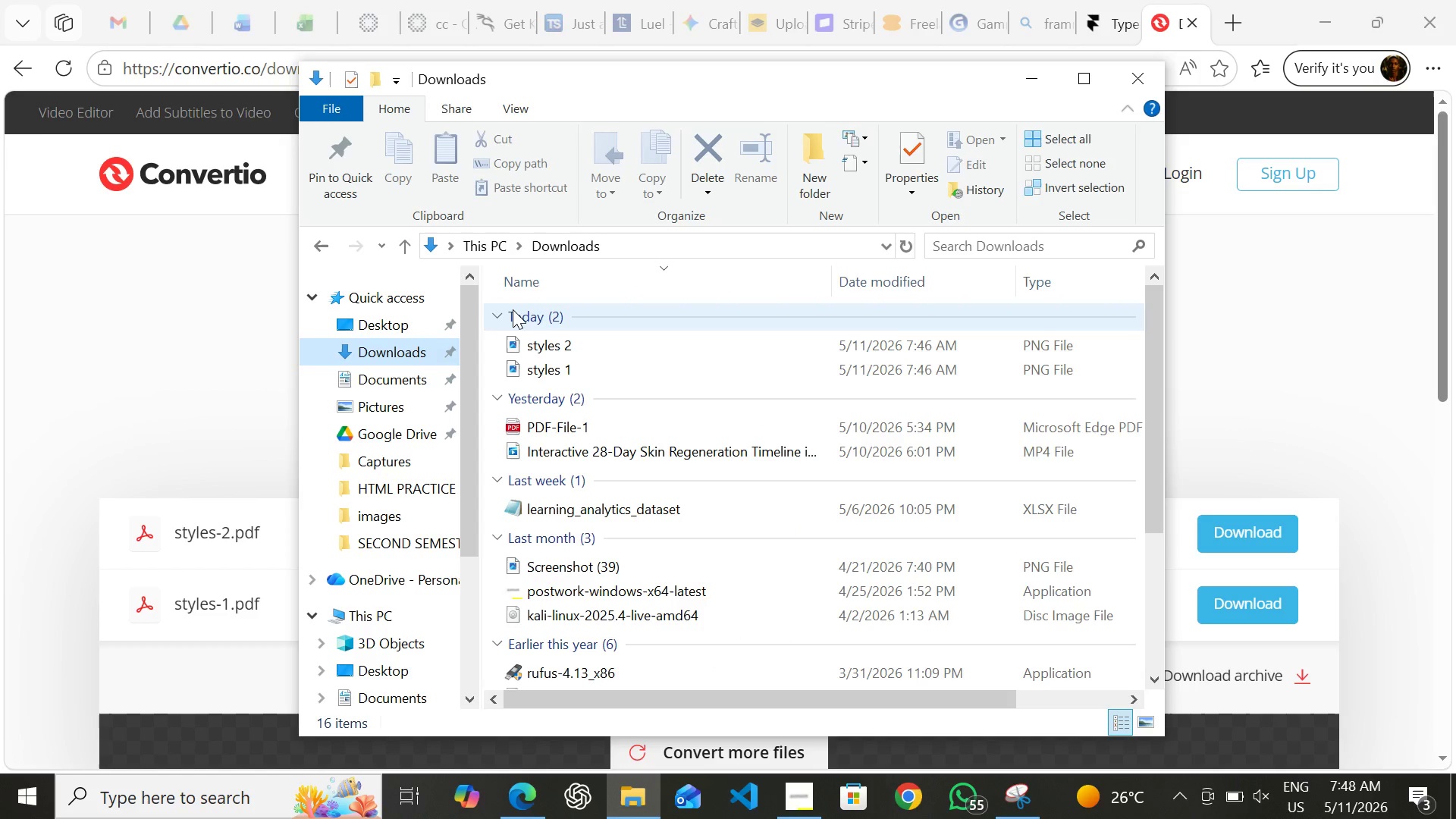 
left_click([513, 309])
 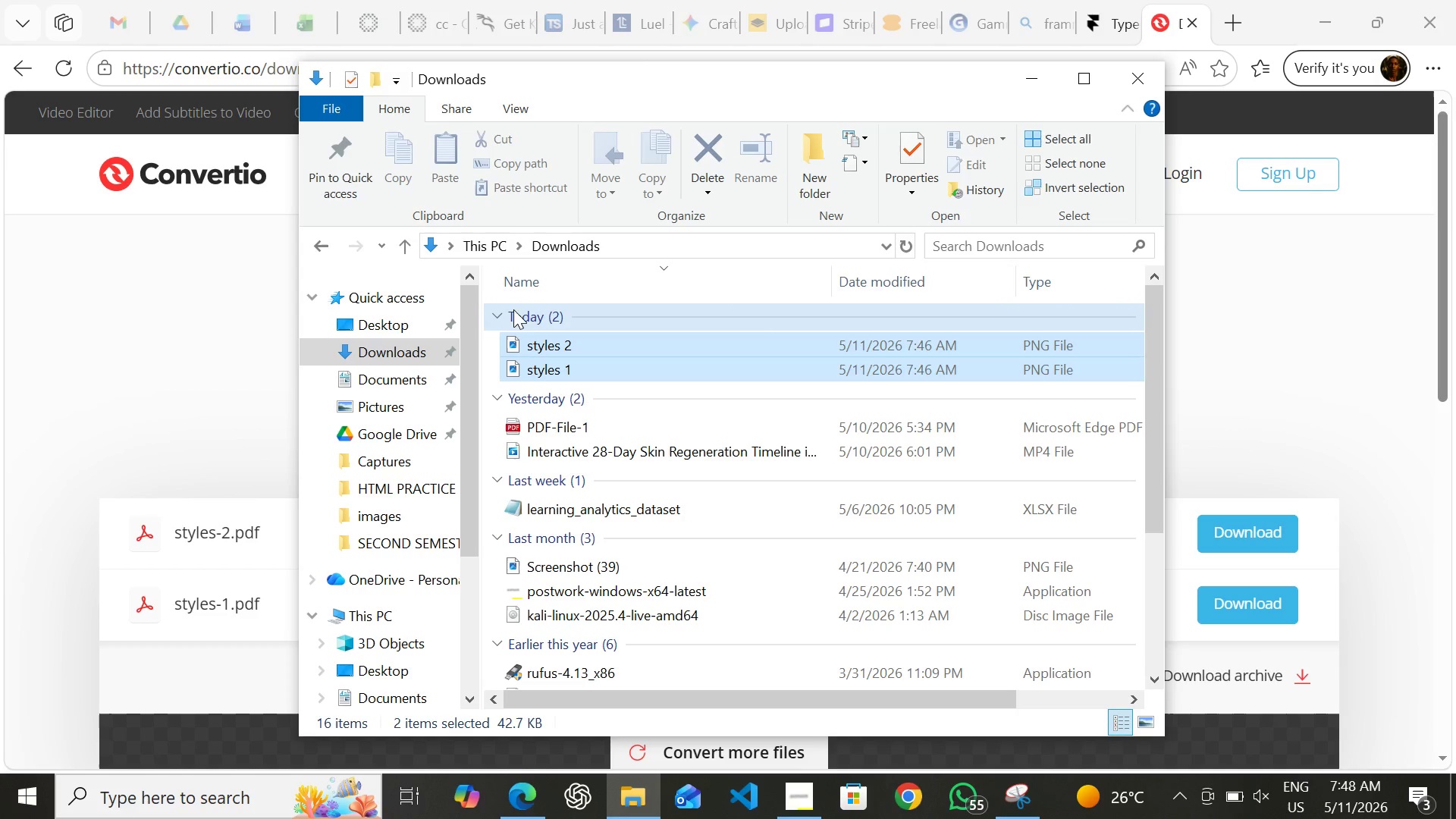 
key(Delete)
 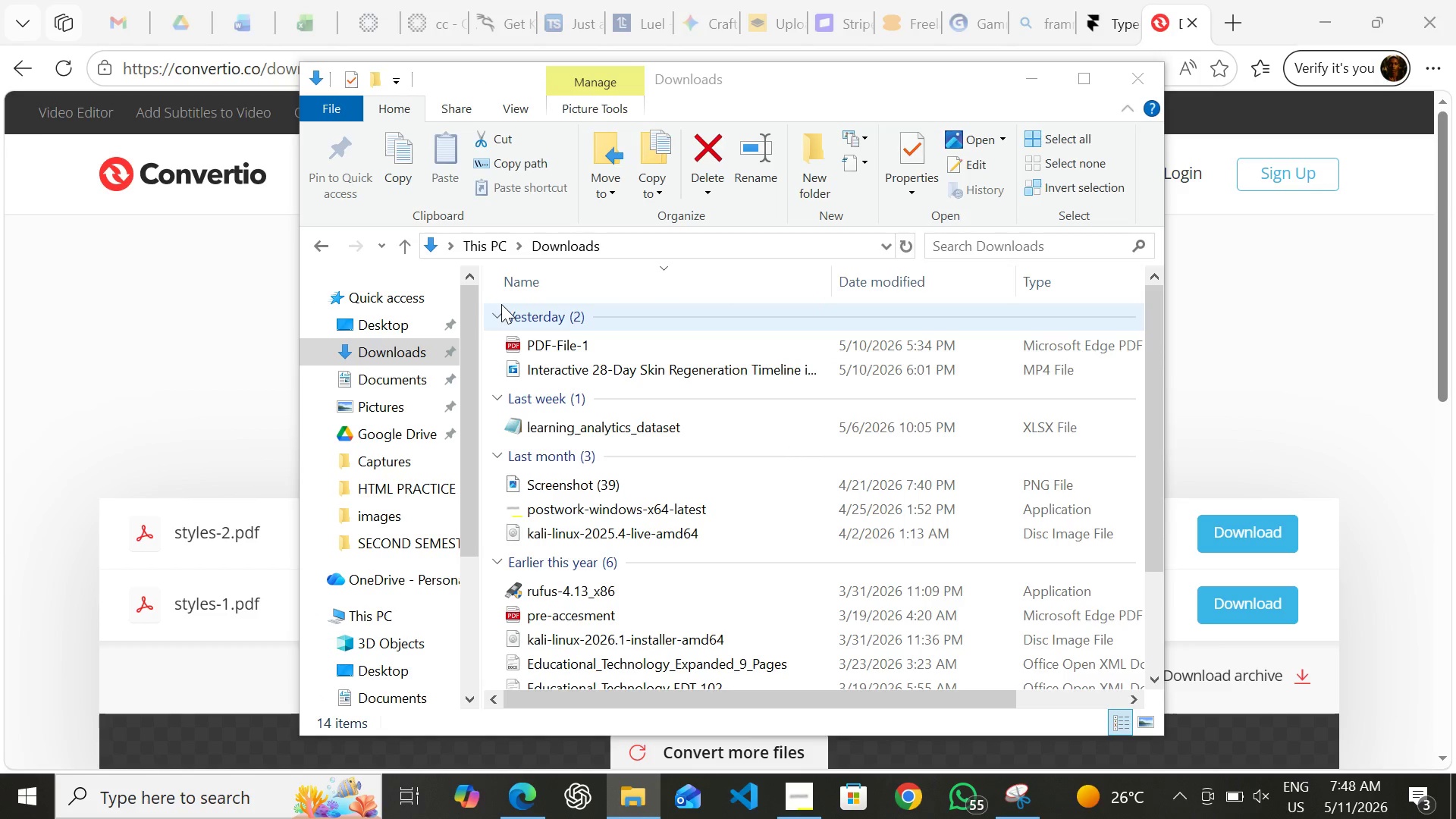 
left_click([501, 304])
 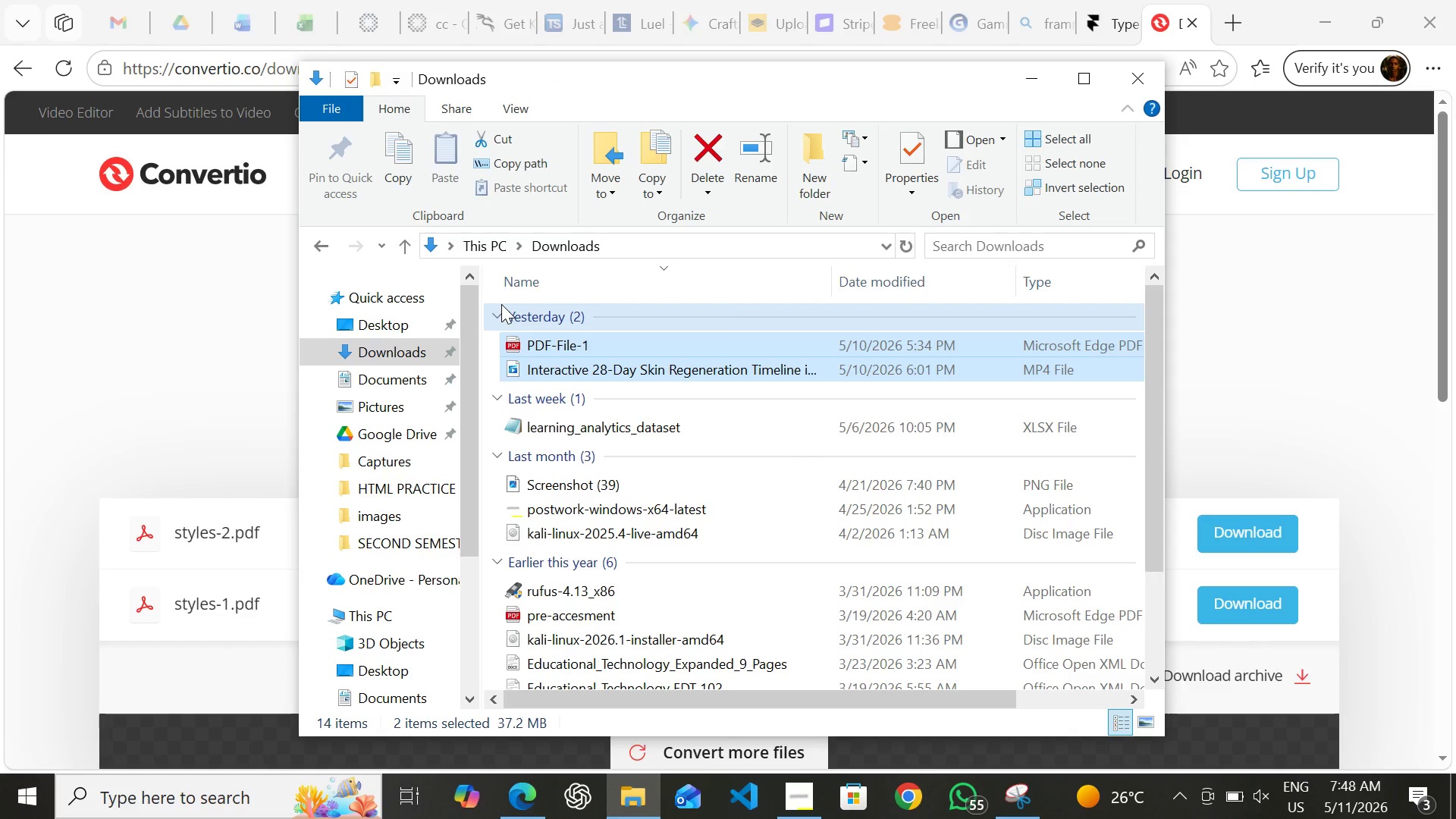 
key(Delete)
 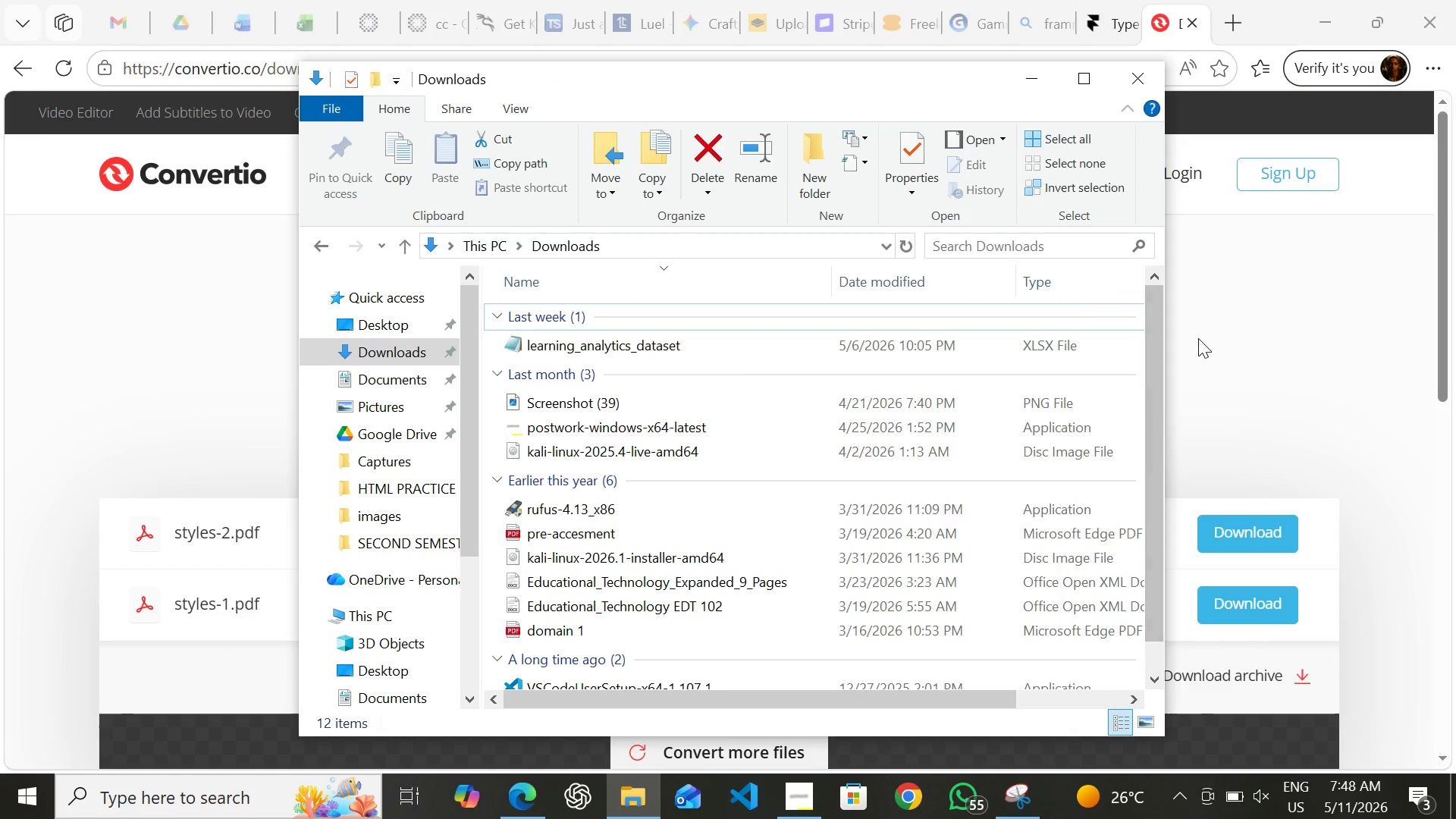 
left_click([1198, 338])
 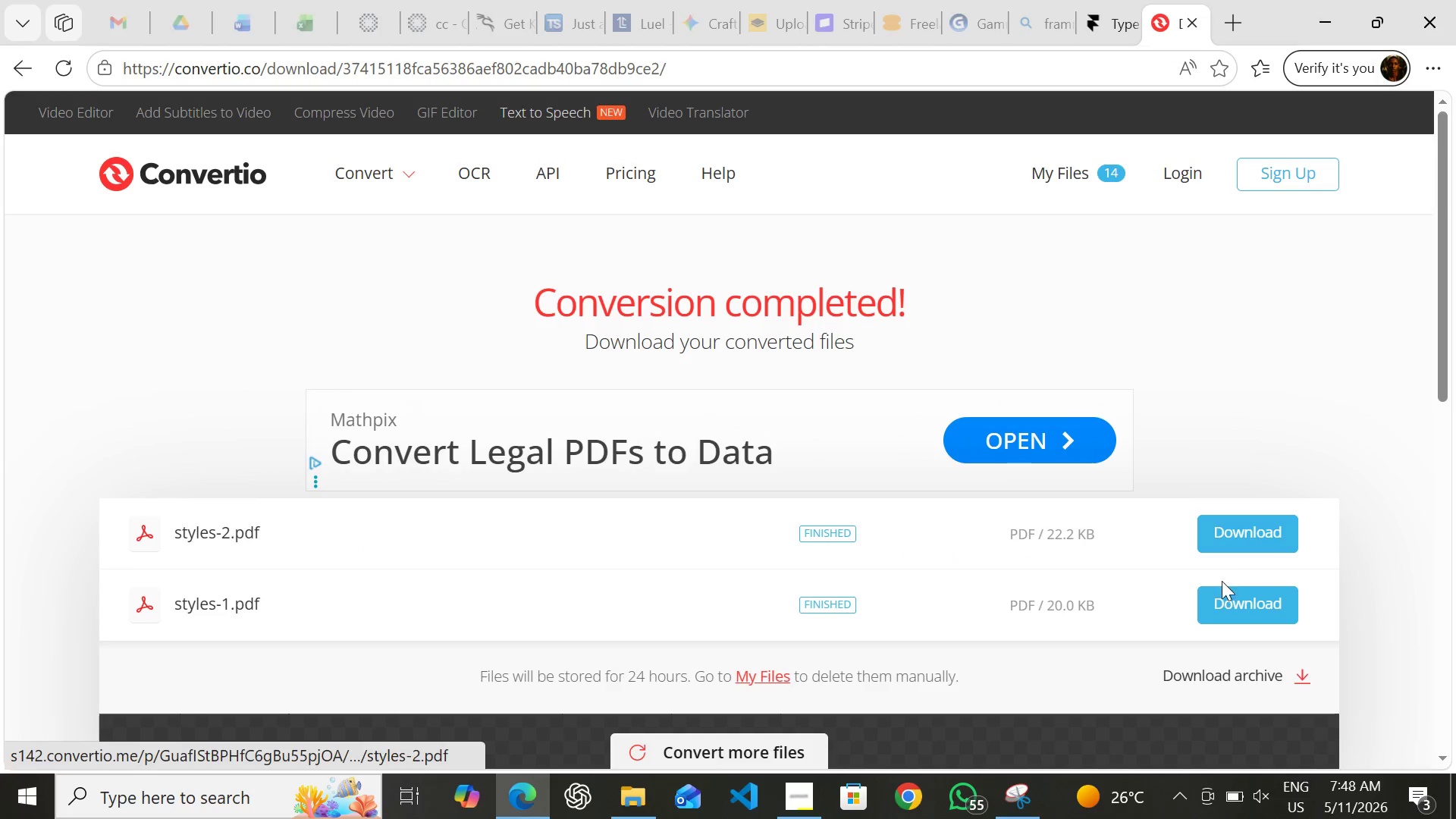 
left_click([1220, 596])
 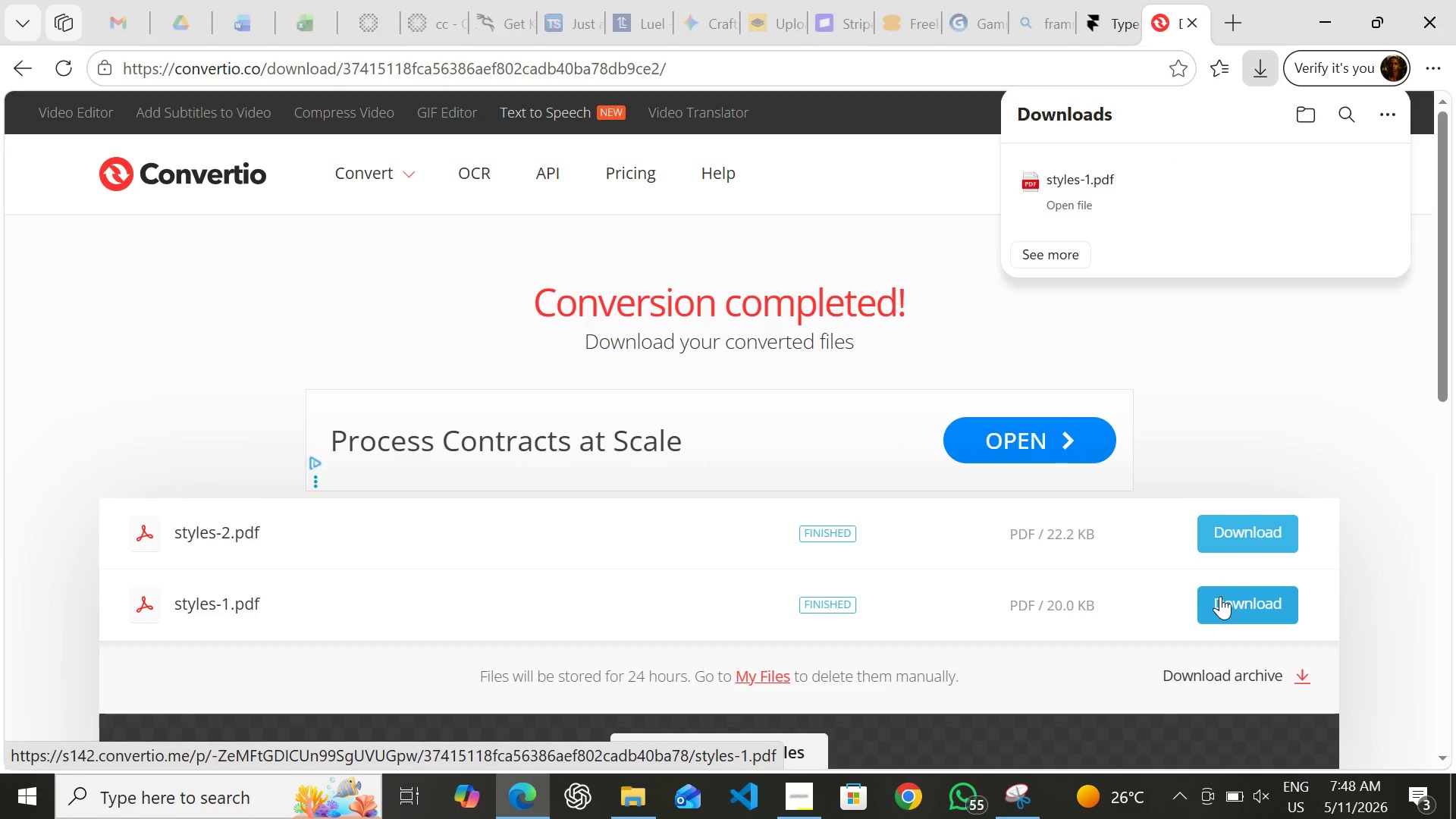 
wait(6.06)
 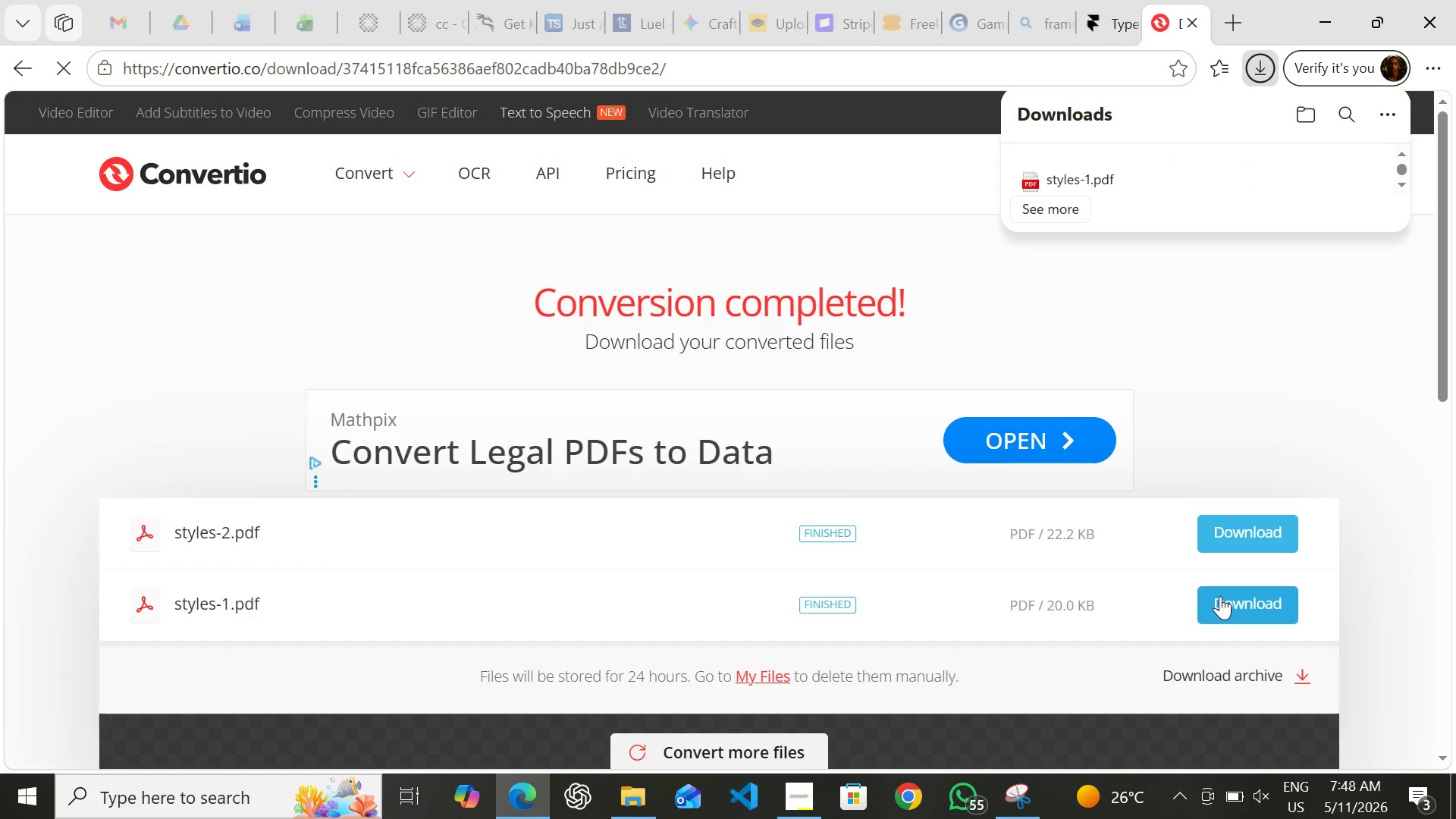 
left_click([1251, 528])
 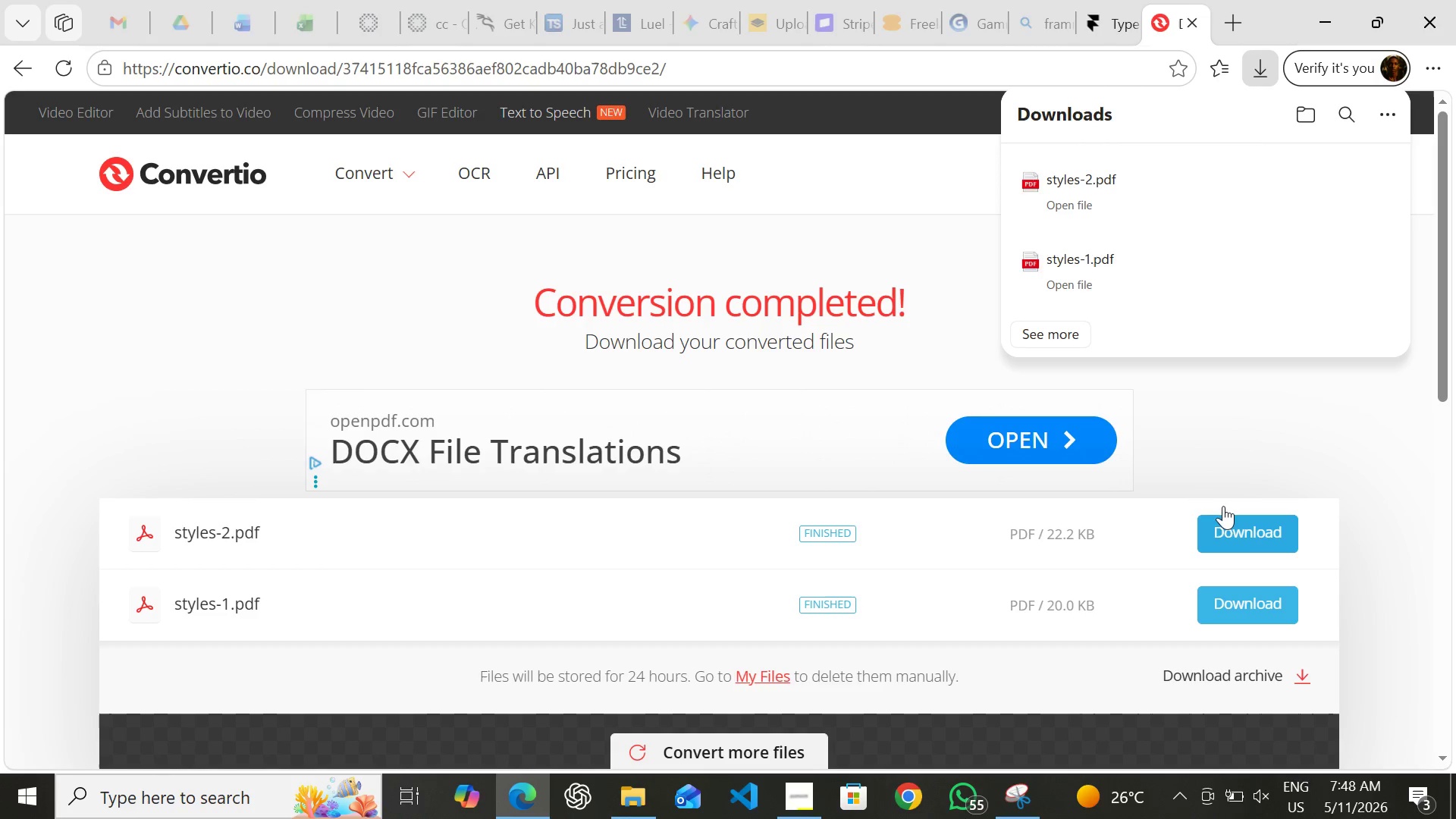 
wait(6.92)
 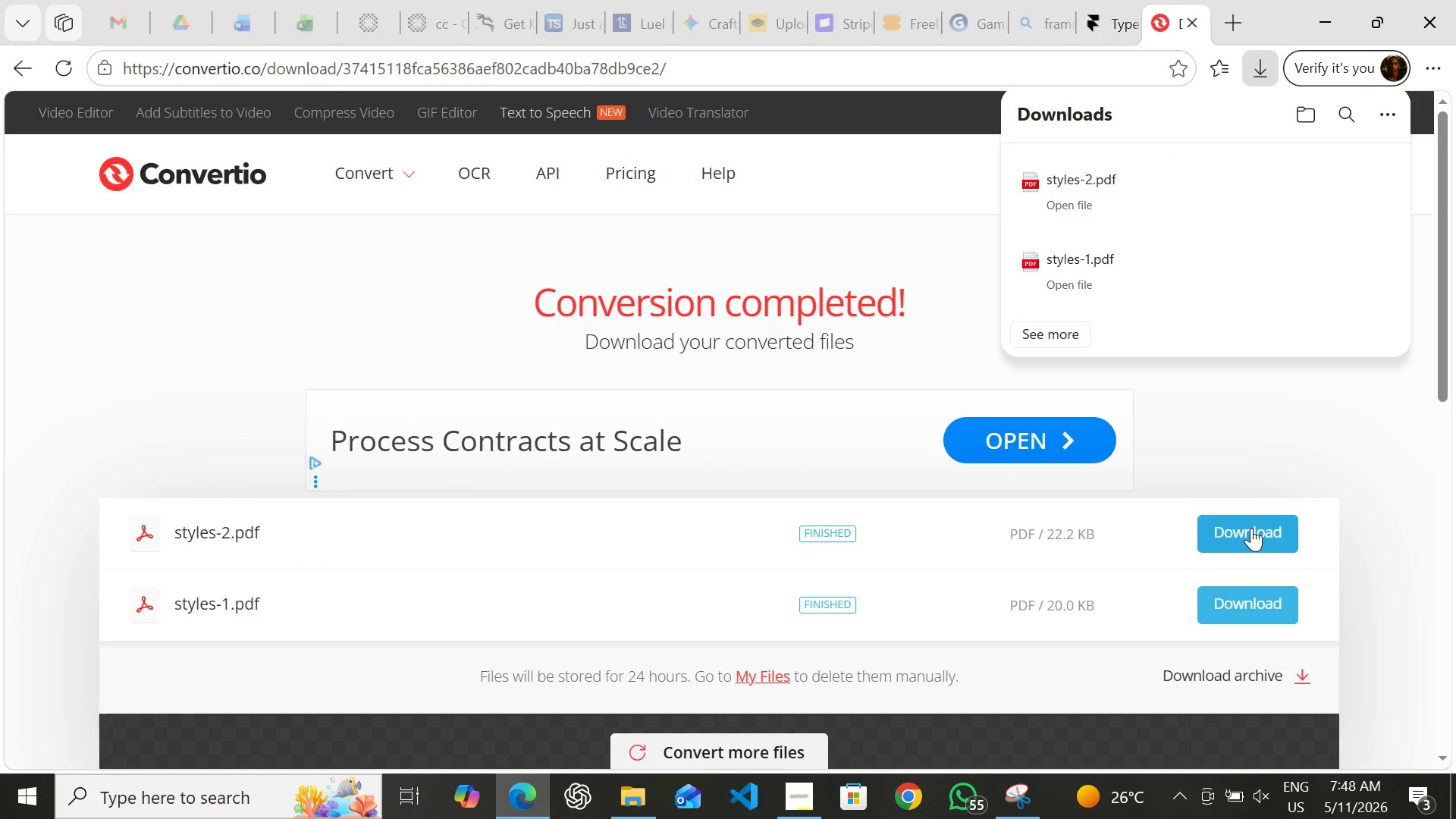 
left_click([901, 330])
 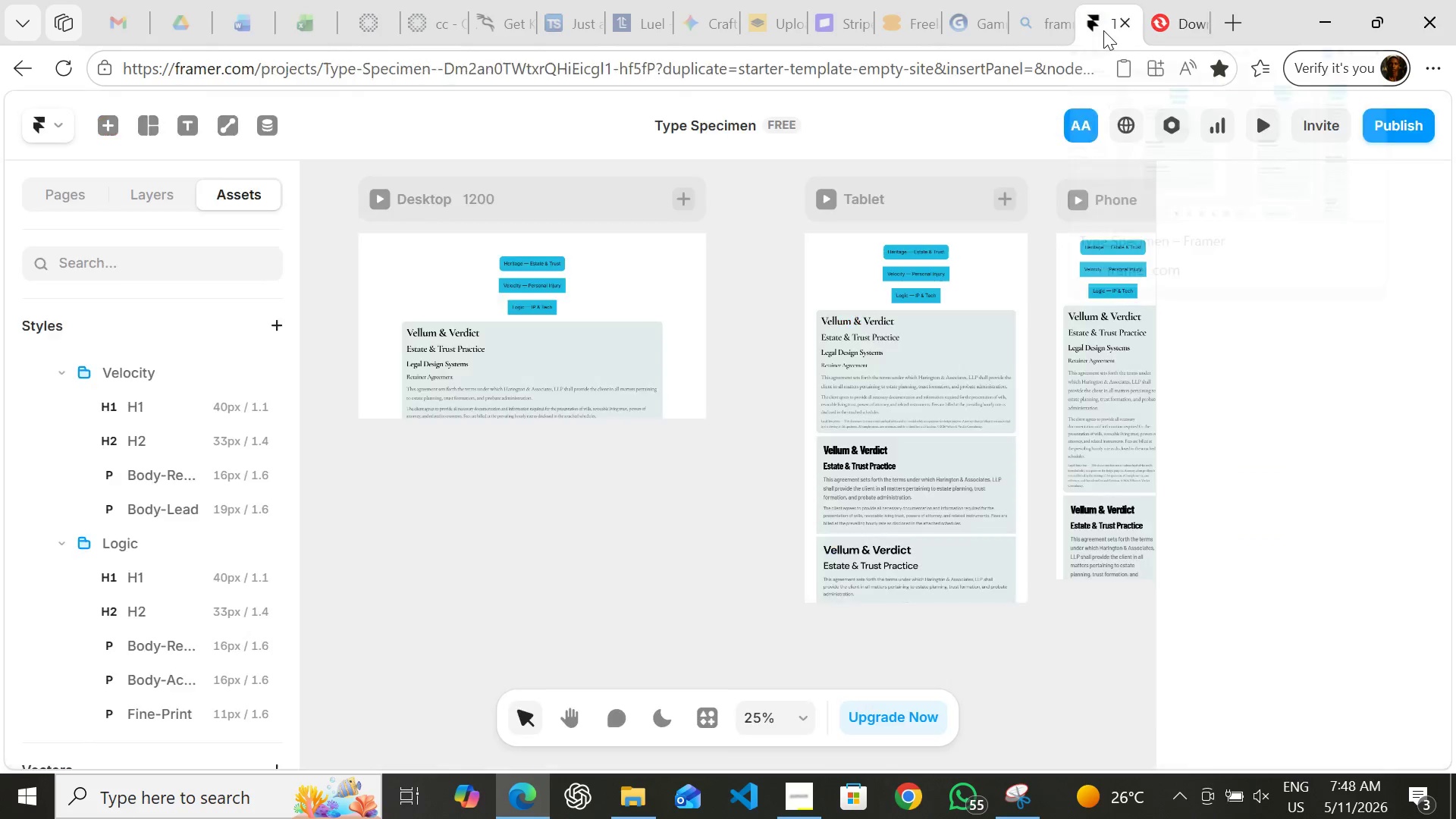 
left_click([1103, 30])
 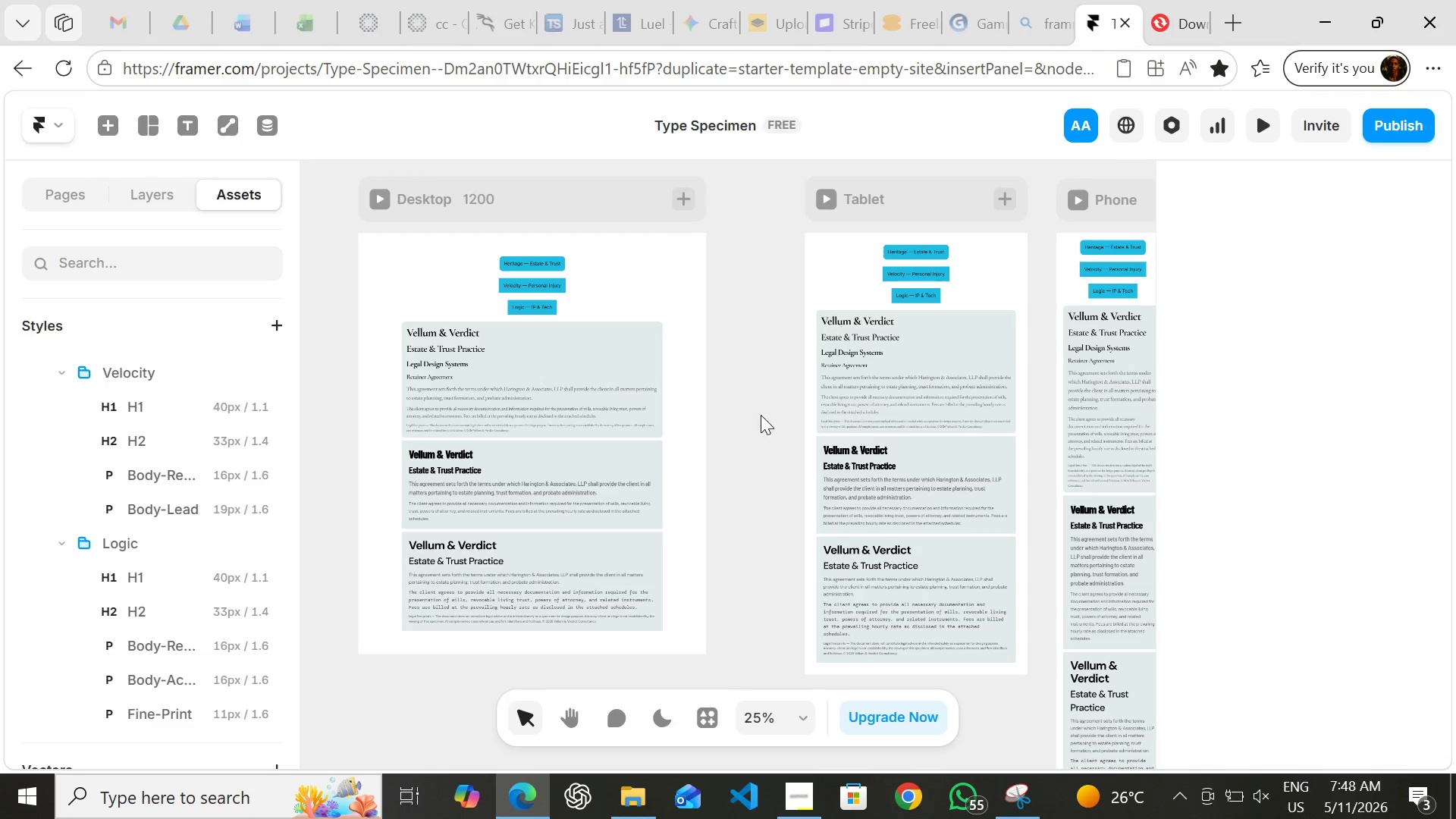 
mouse_move([809, 377])
 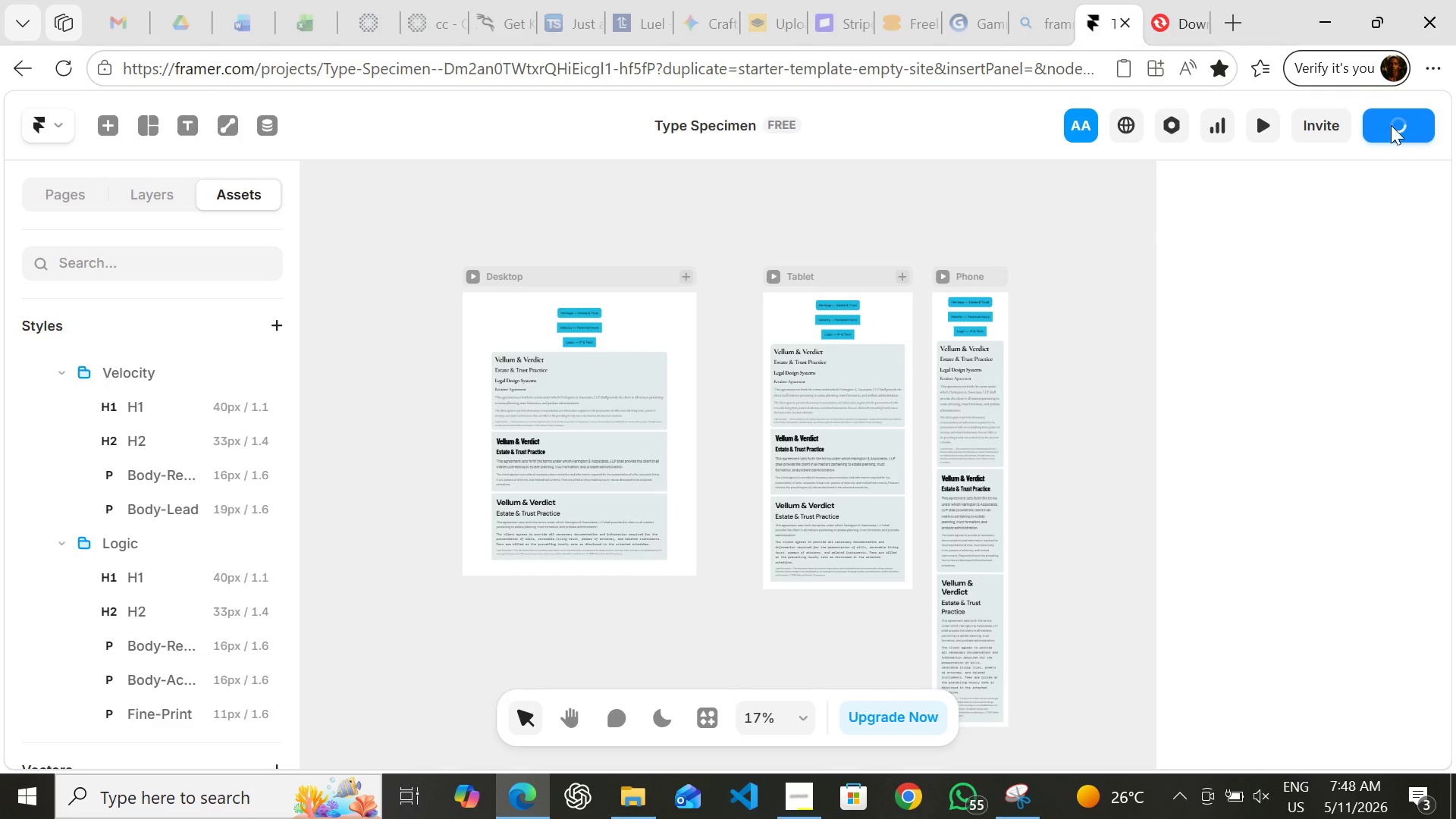 
left_click([1391, 125])
 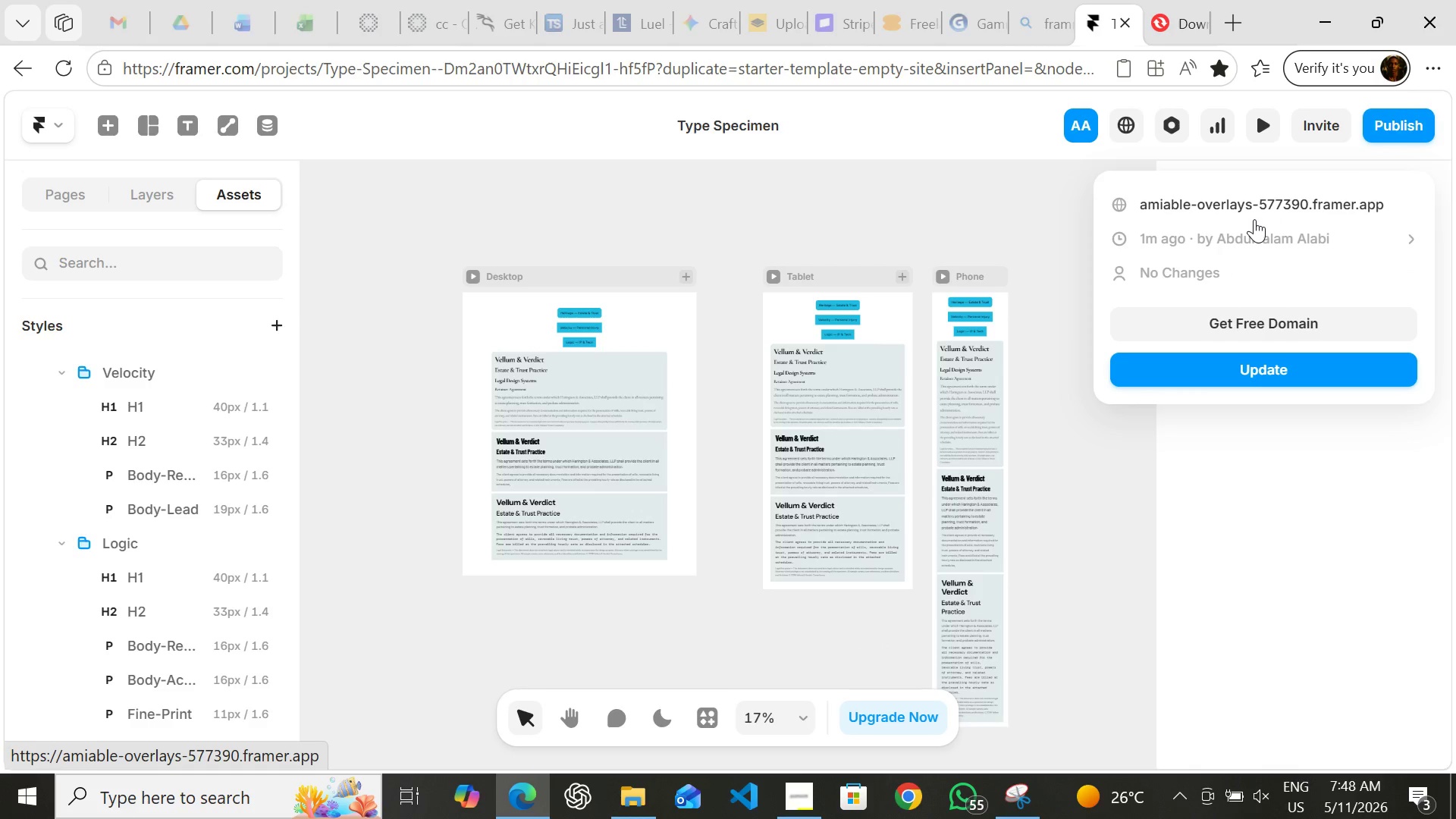 
wait(14.62)
 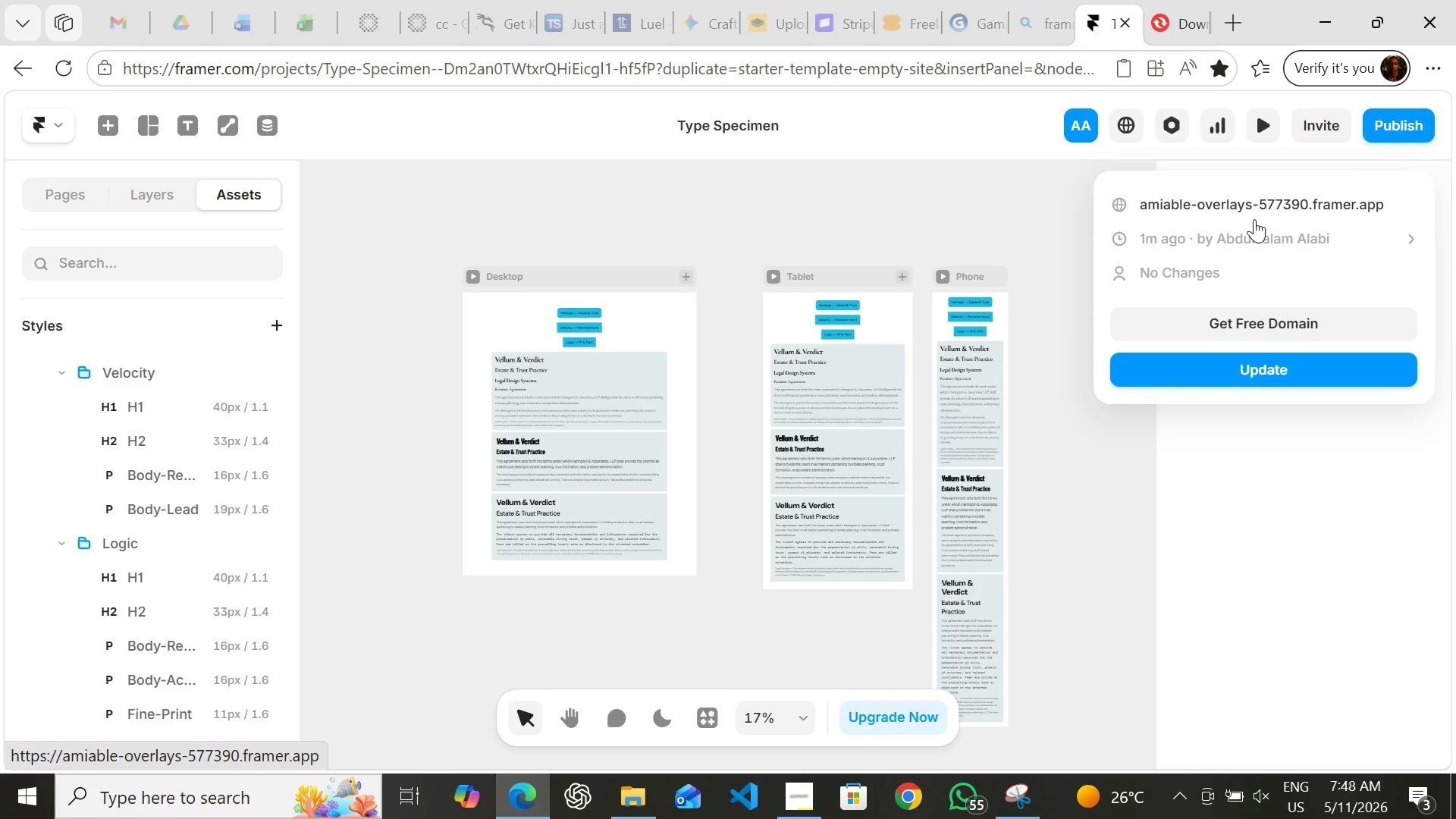 
left_click([1134, 196])
 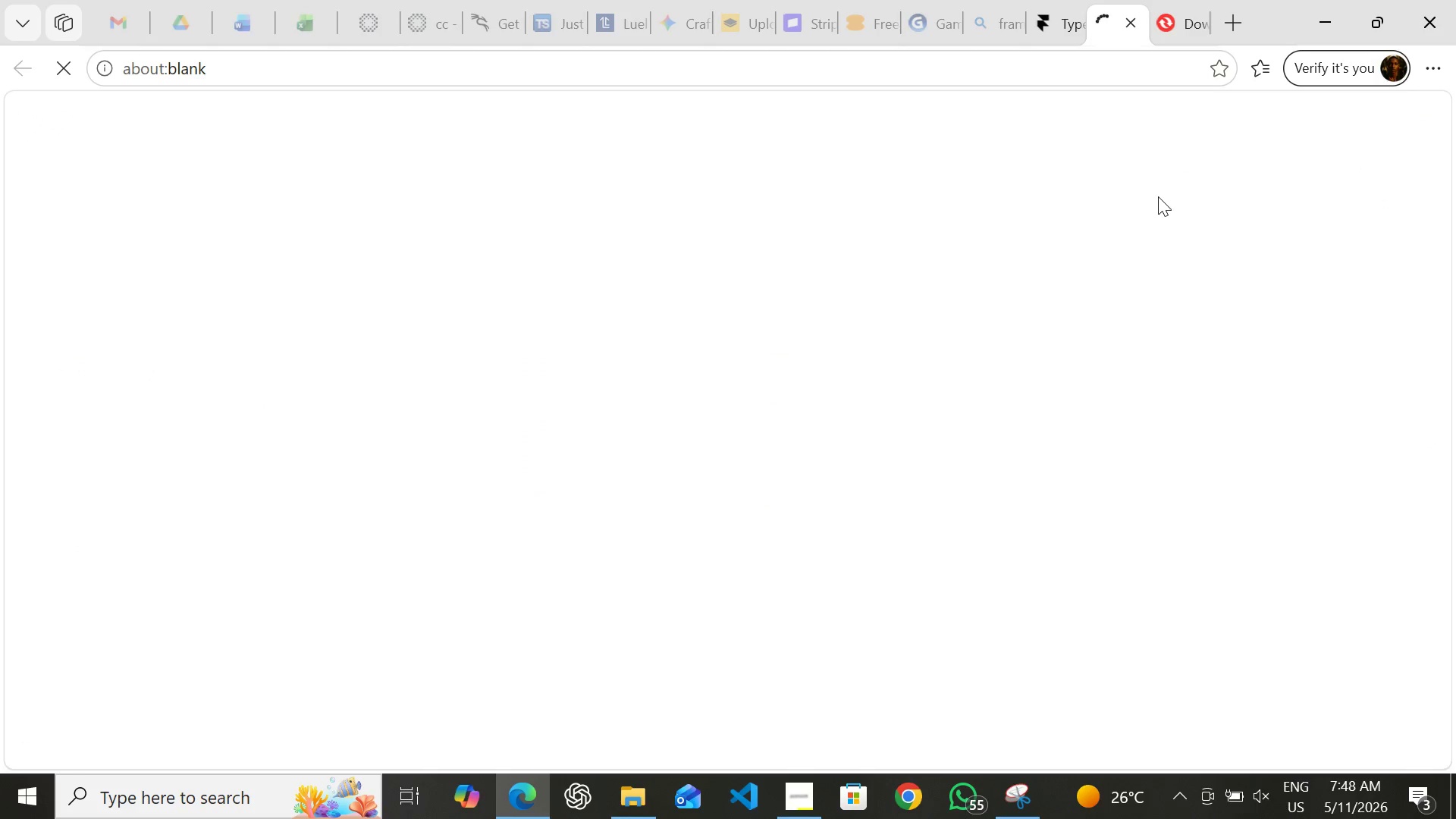 
mouse_move([1062, 118])
 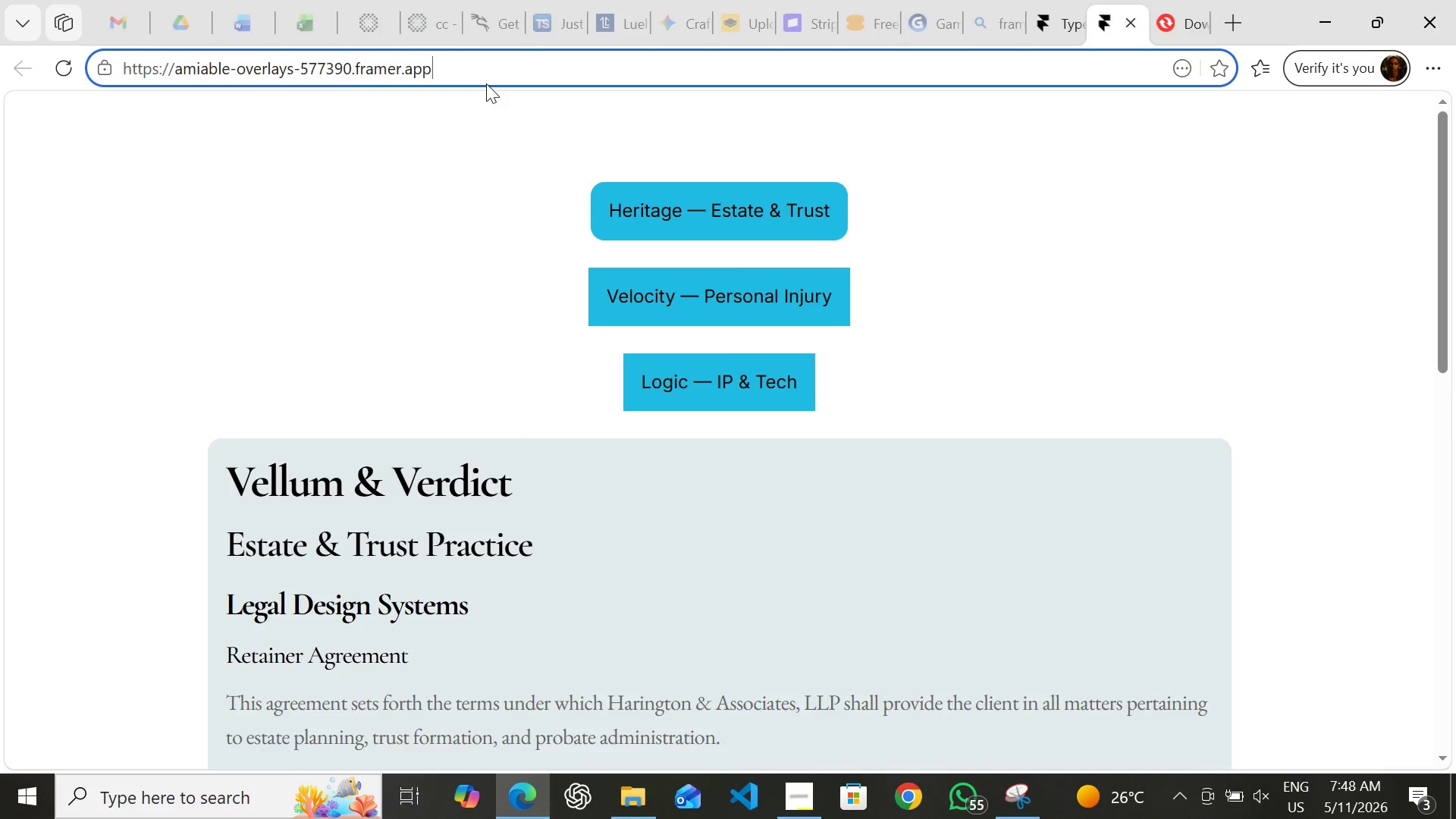 
left_click([486, 83])
 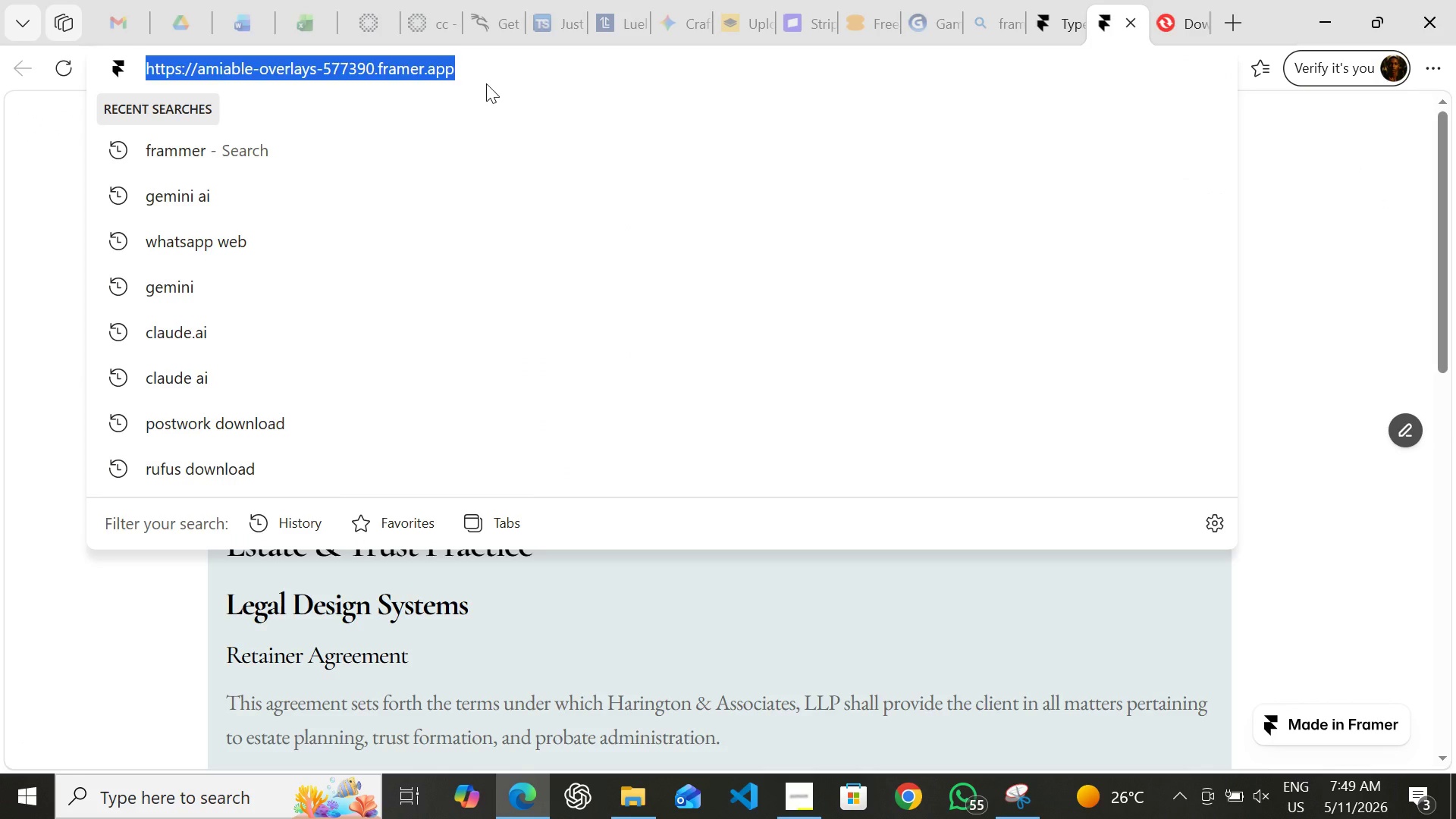 
key(Control+C)
 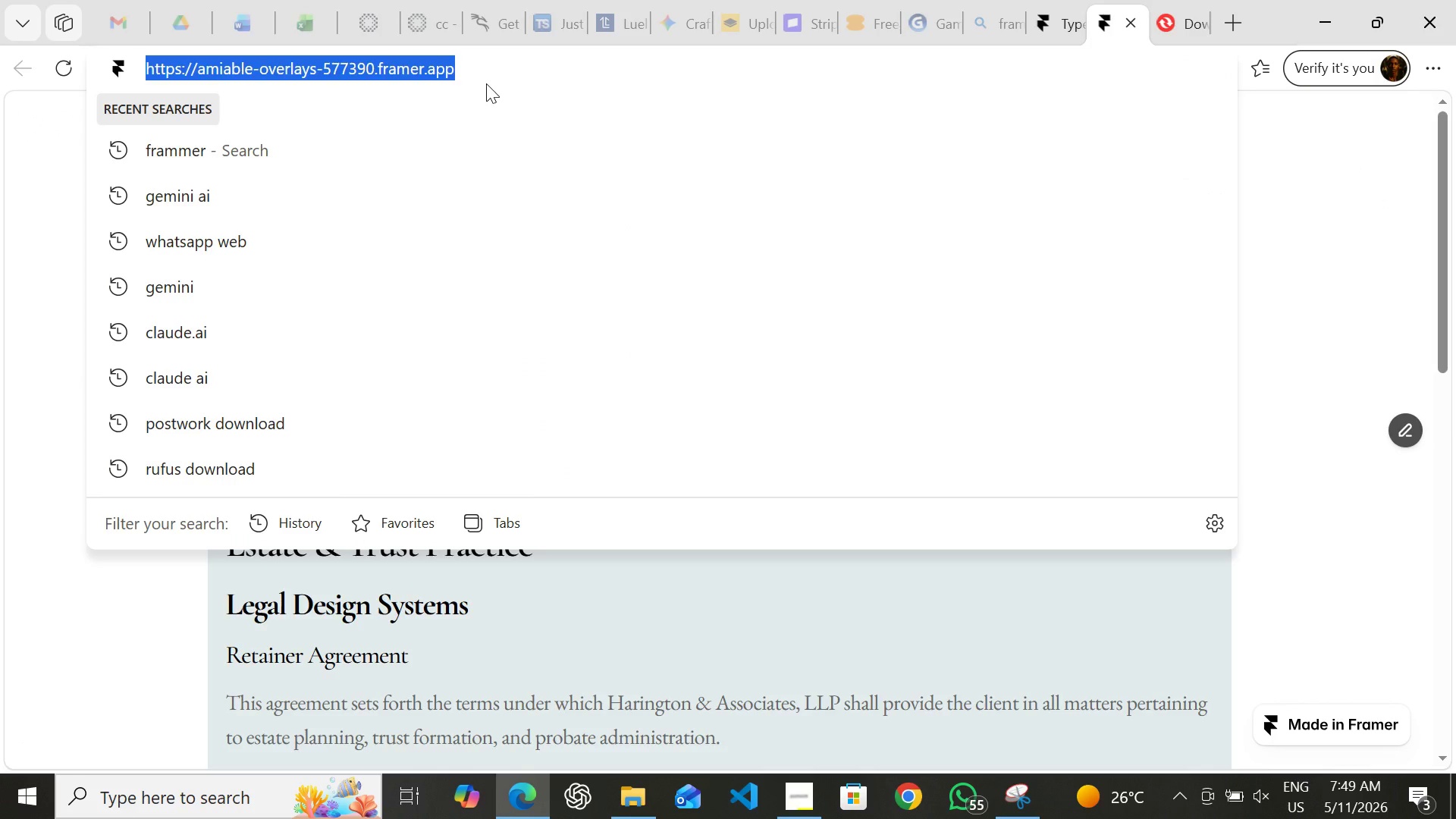 
key(Control+C)
 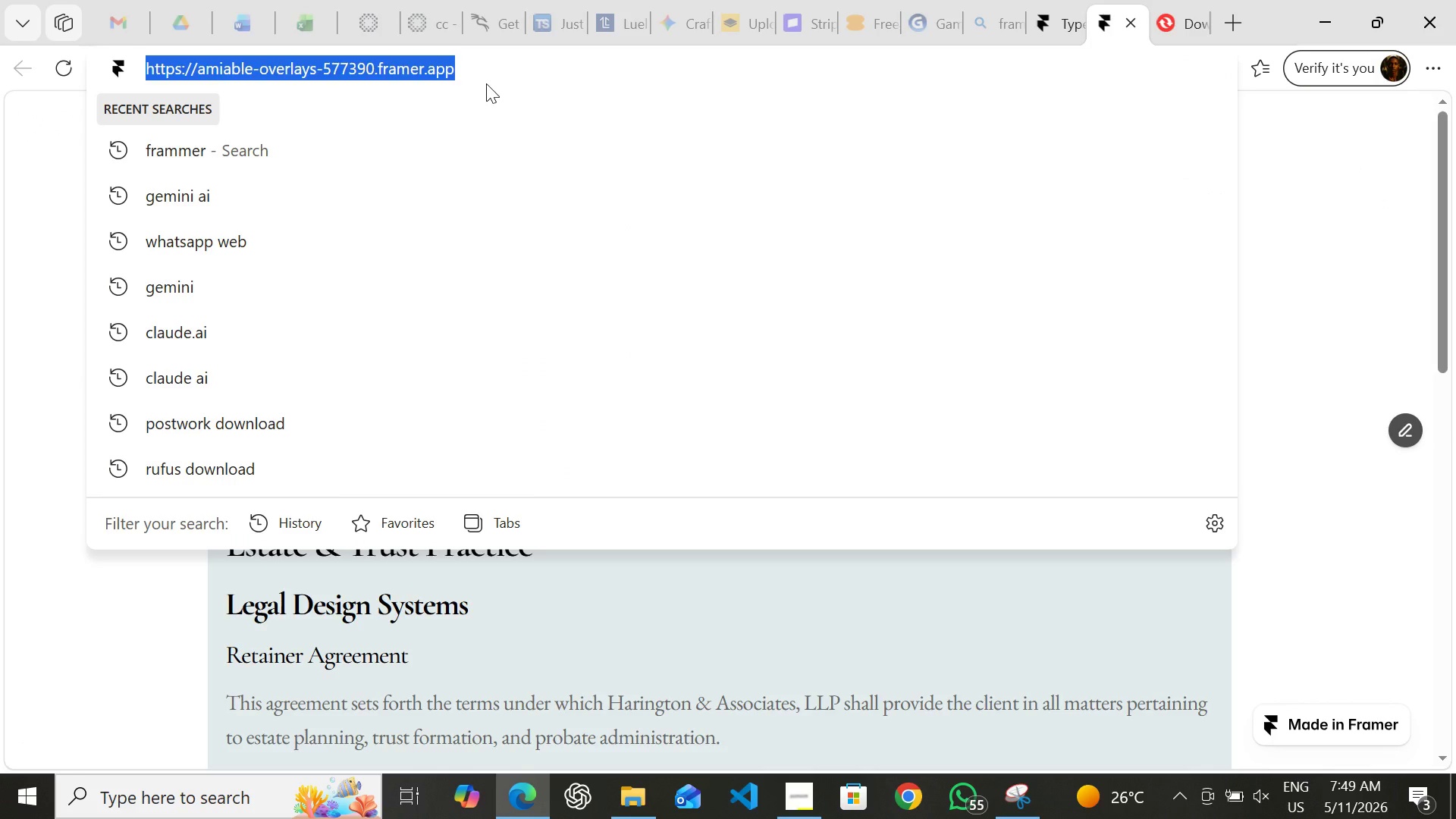 
key(Control+C)
 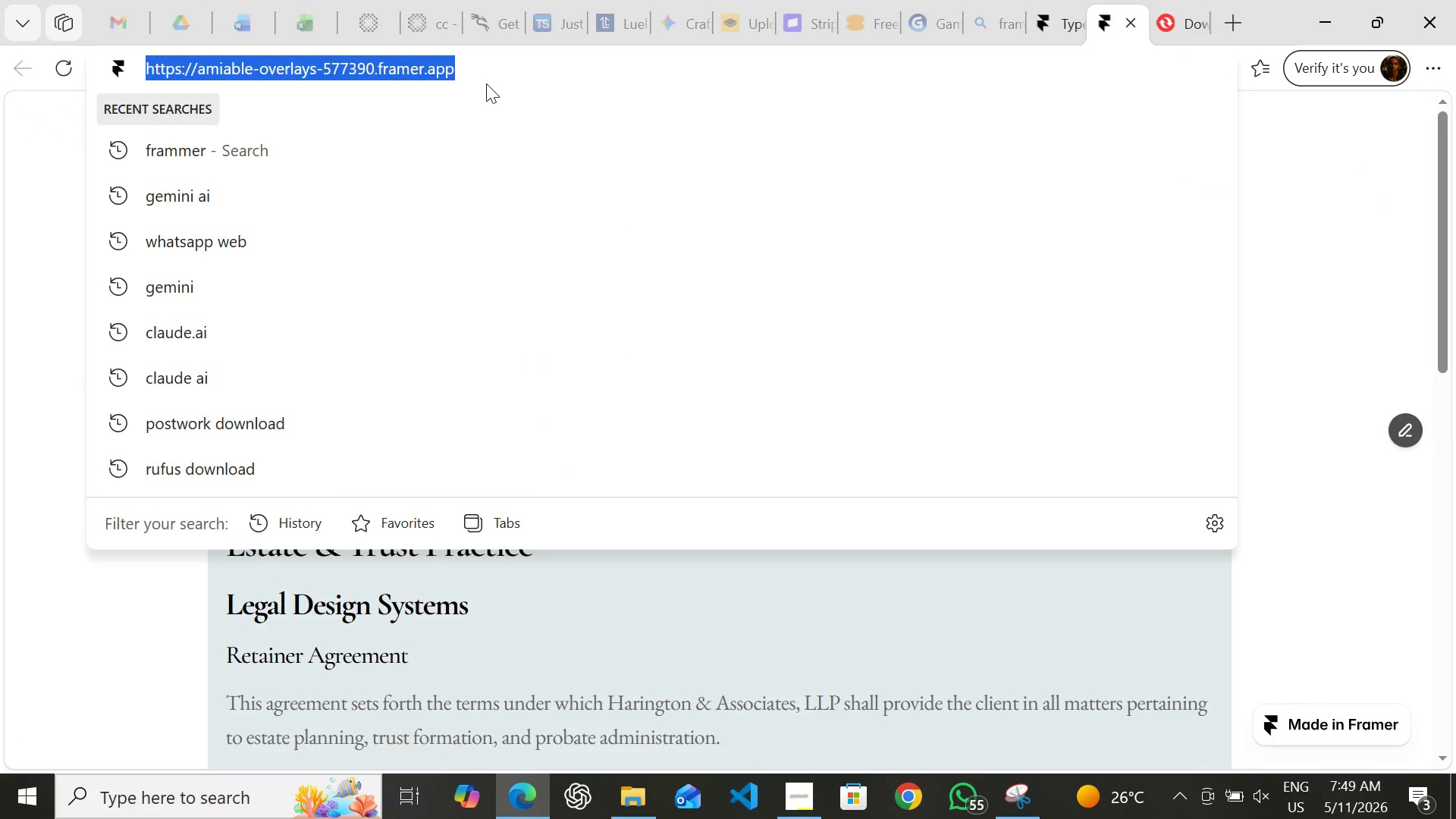 
key(Control+C)
 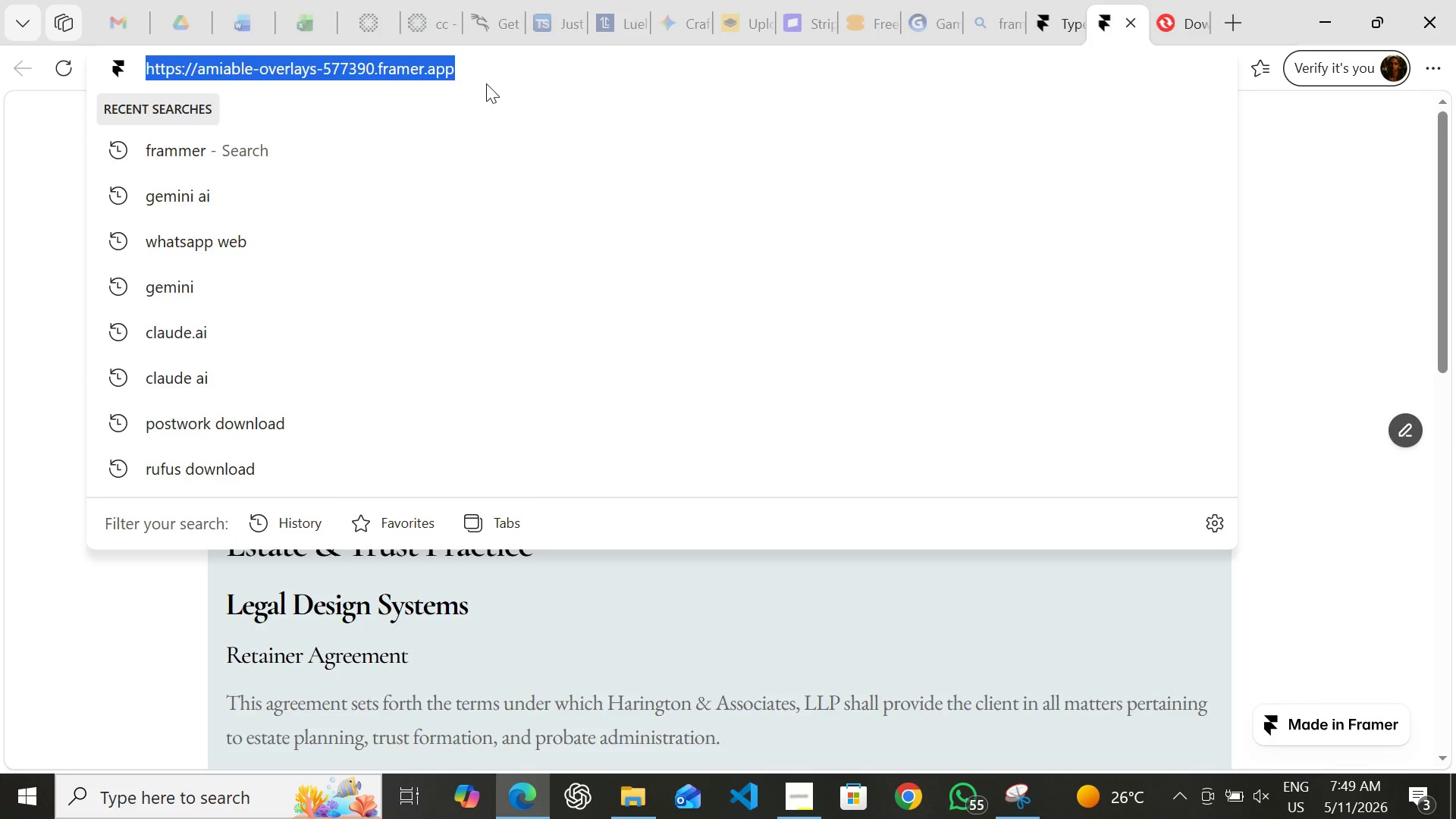 
key(Control+C)
 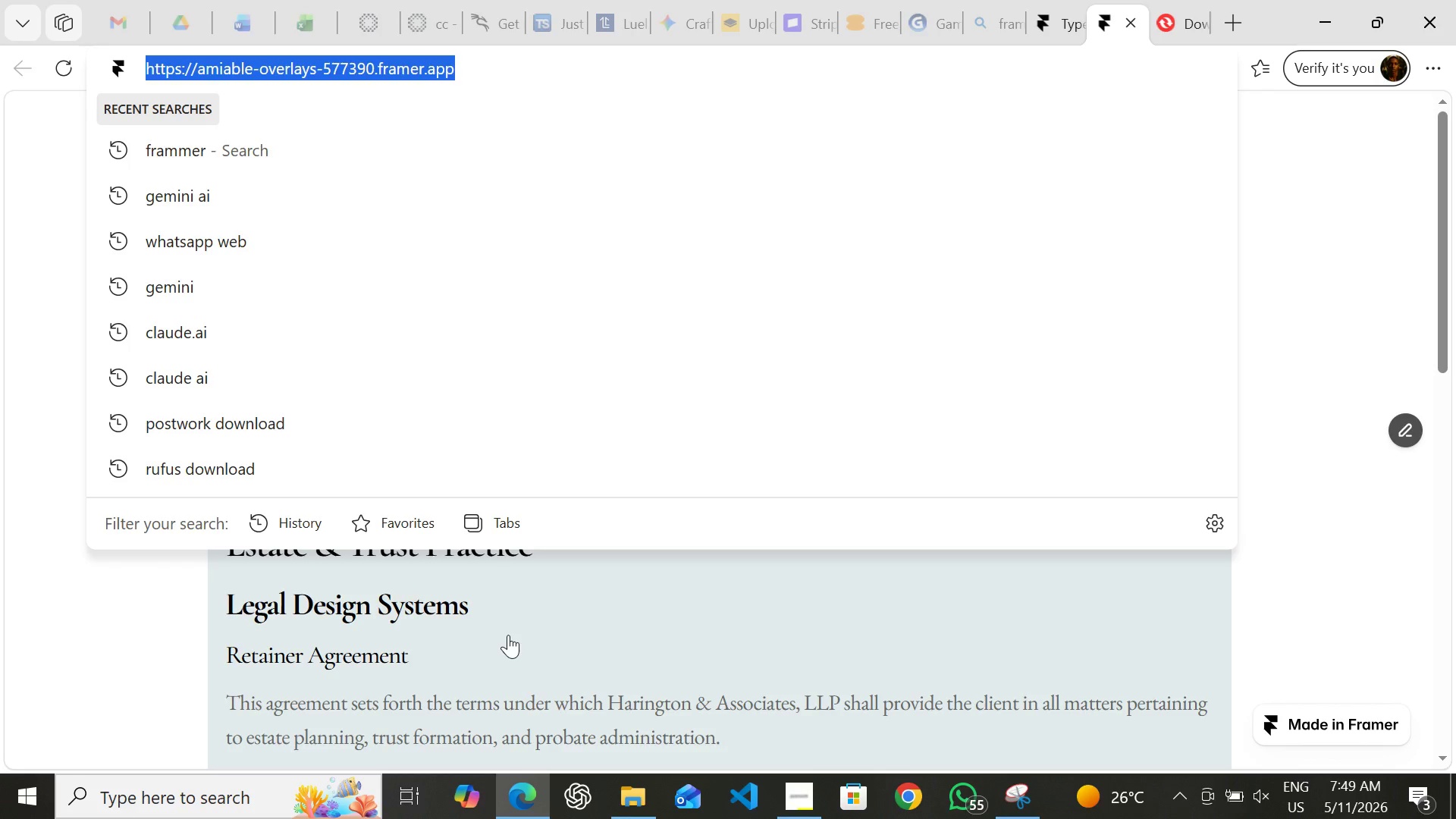 
left_click([508, 635])
 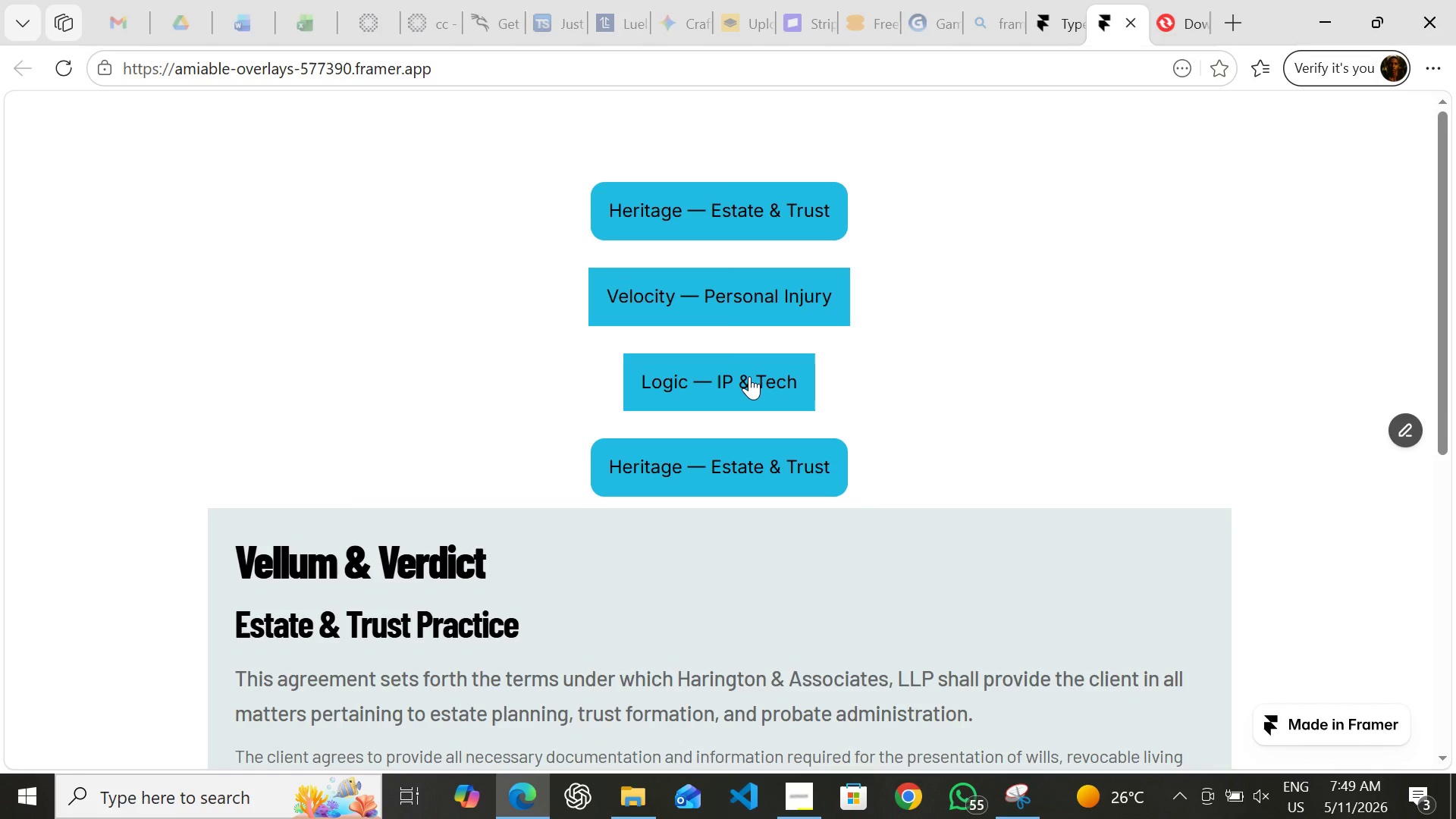 
left_click([749, 376])
 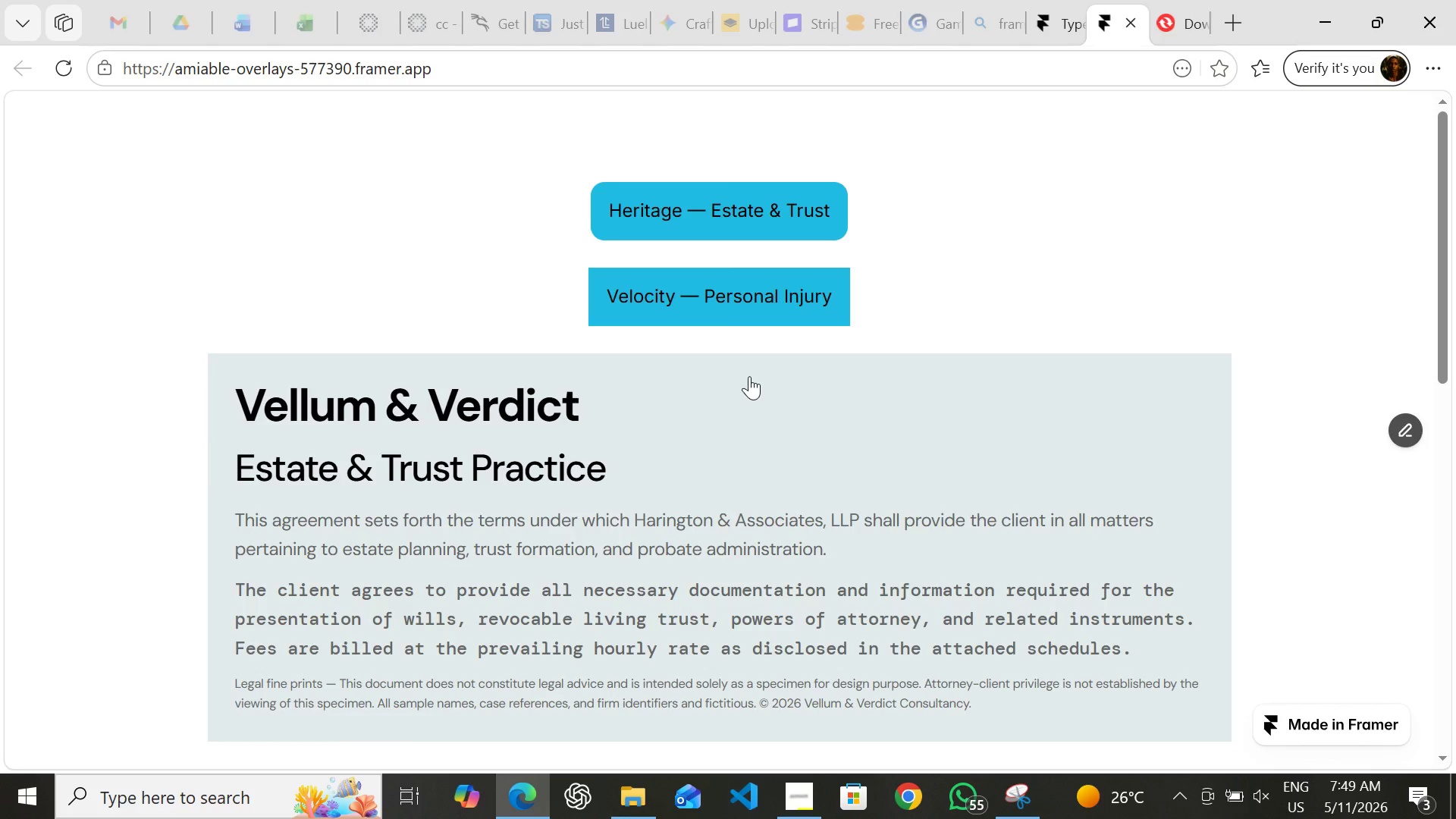 
left_click([749, 376])
 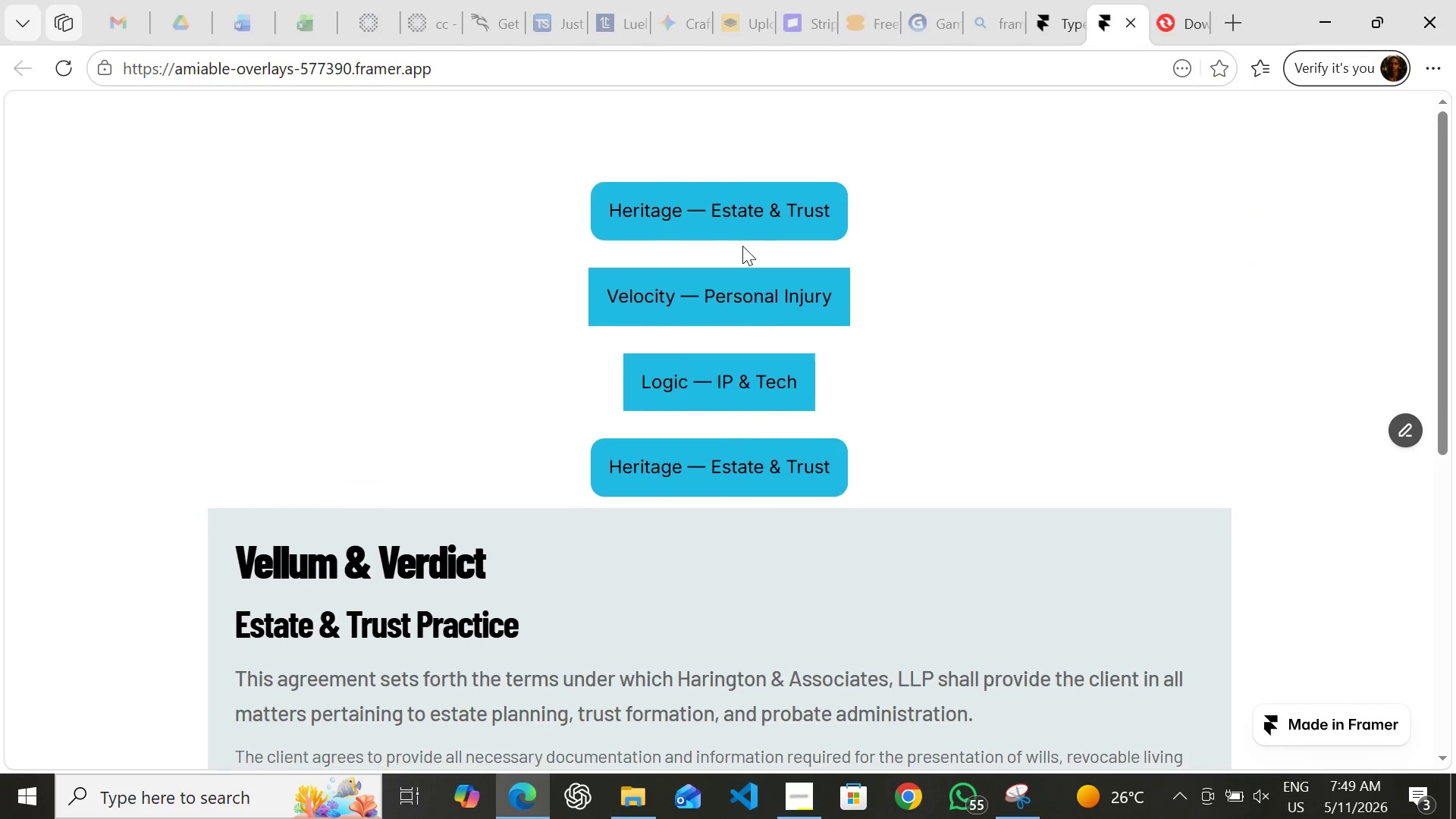 
left_click([740, 228])
 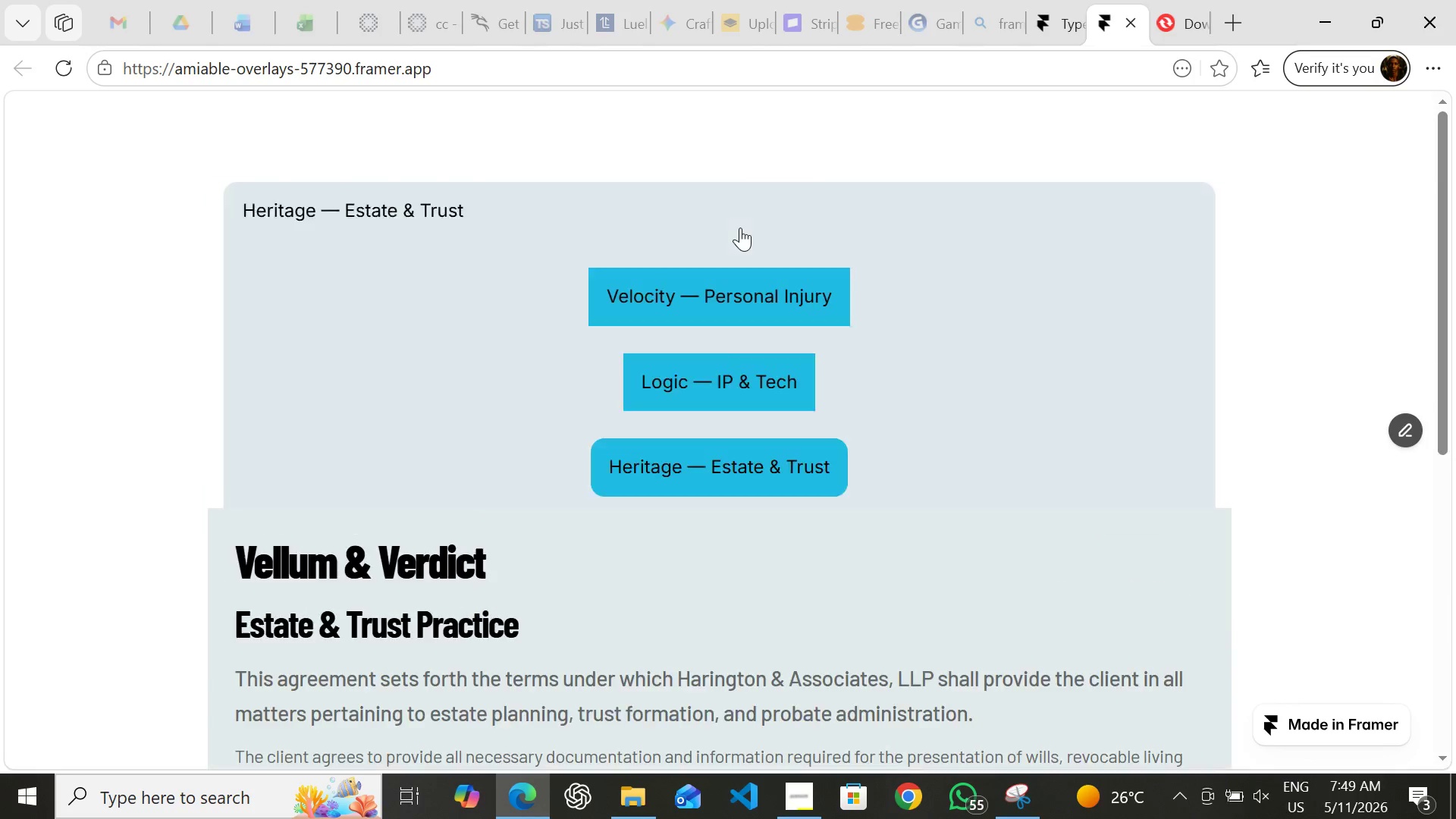 
left_click([740, 228])
 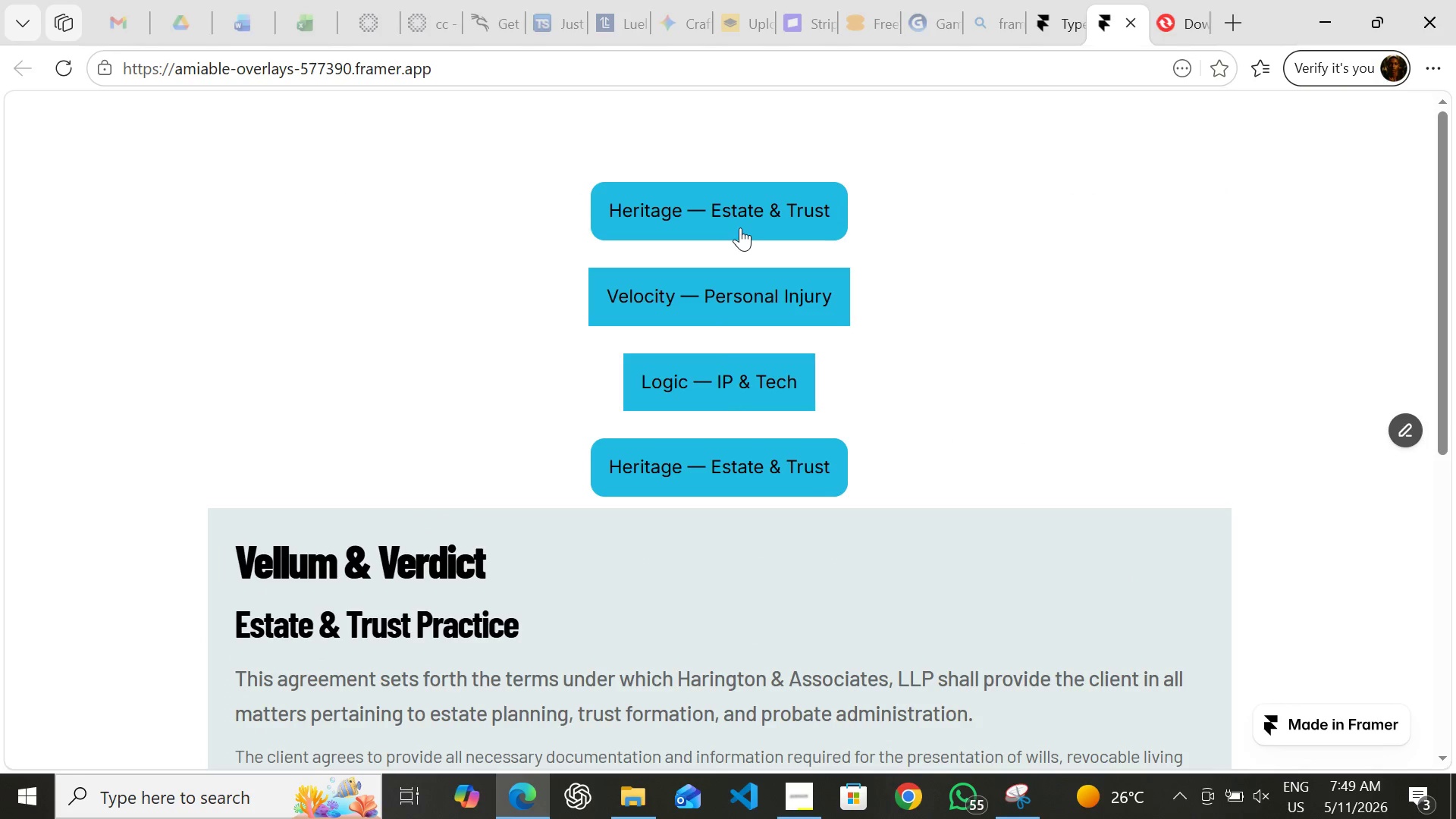 
wait(5.39)
 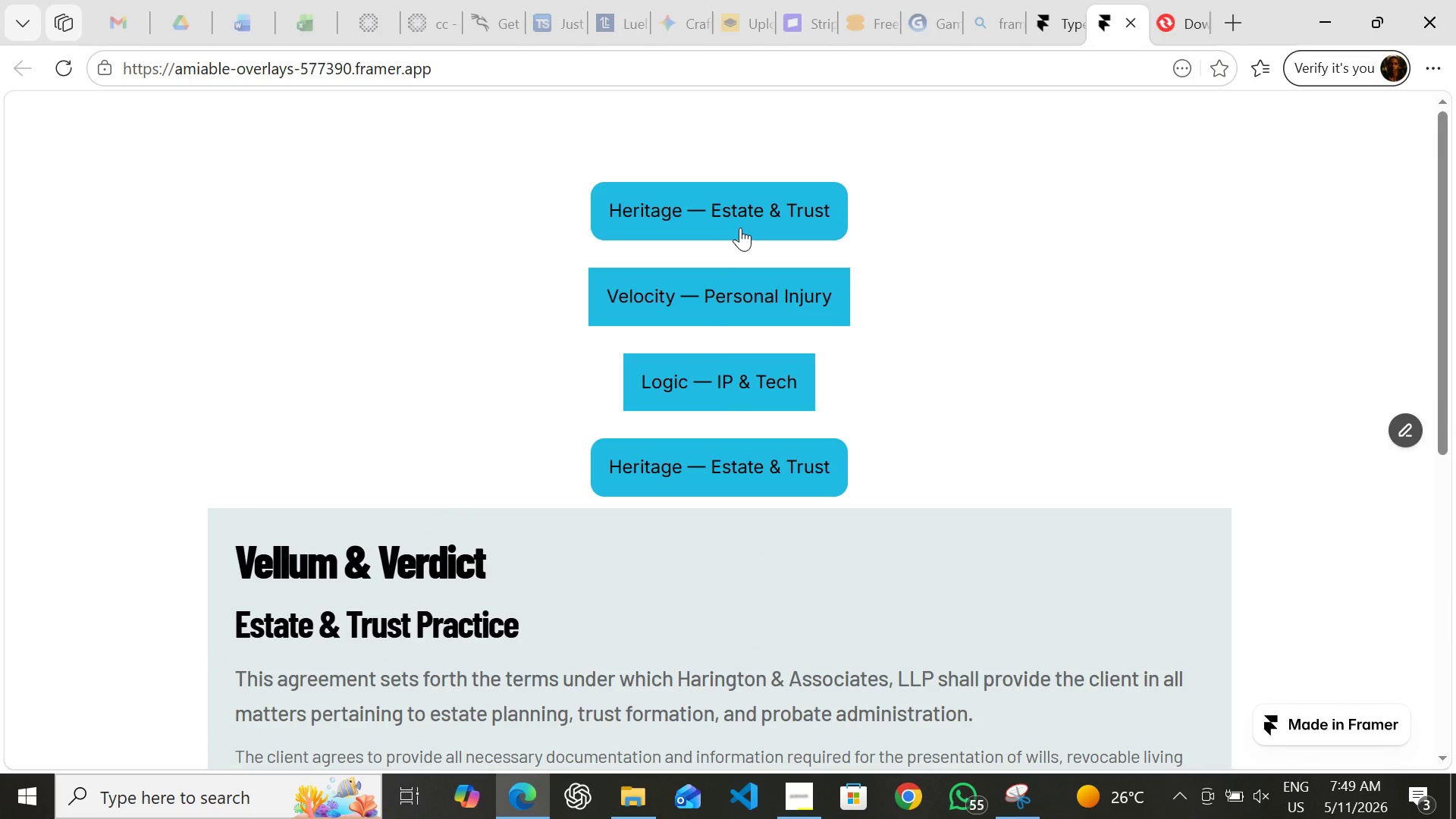 
left_click([740, 228])
 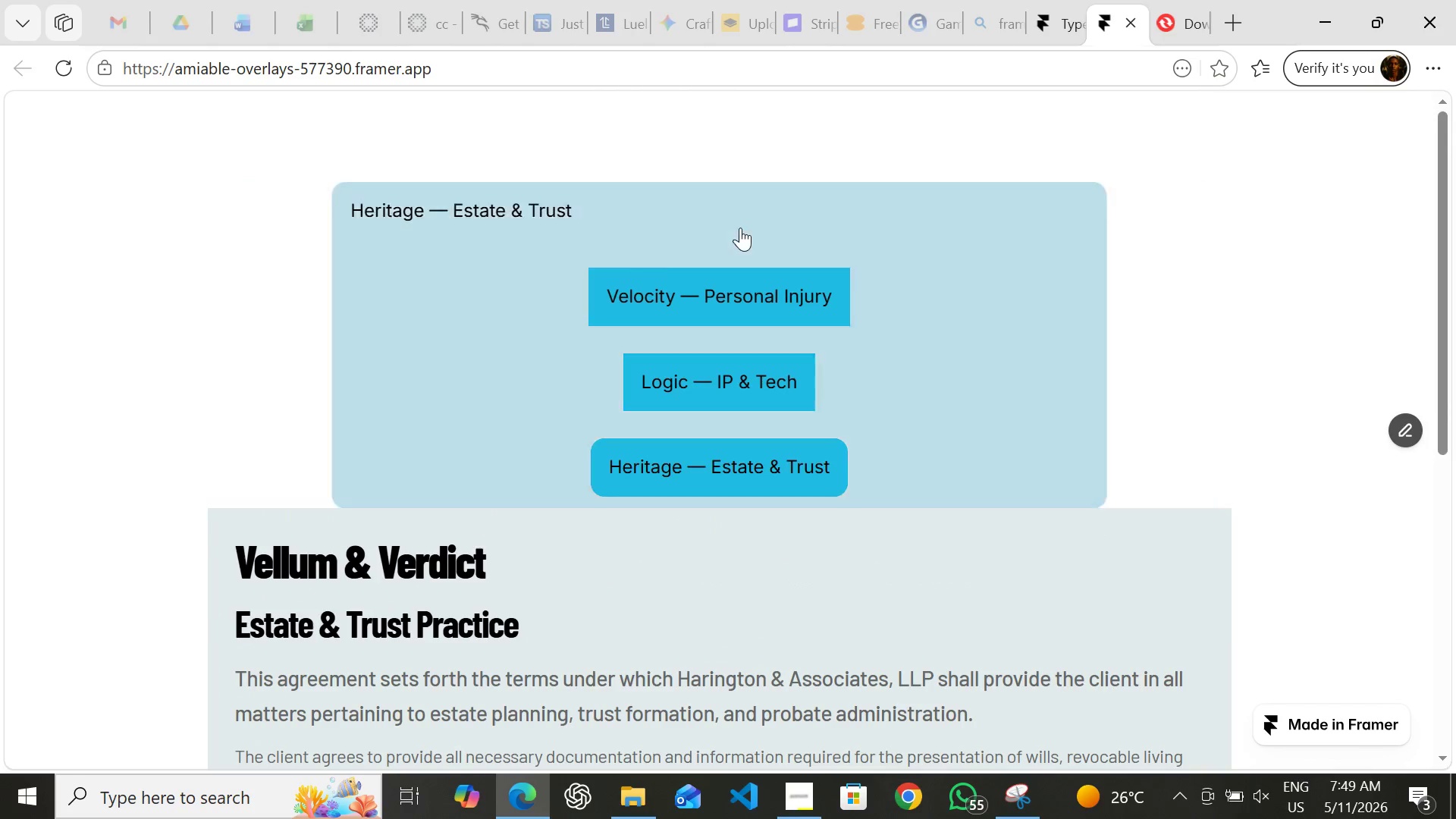 
left_click([740, 228])
 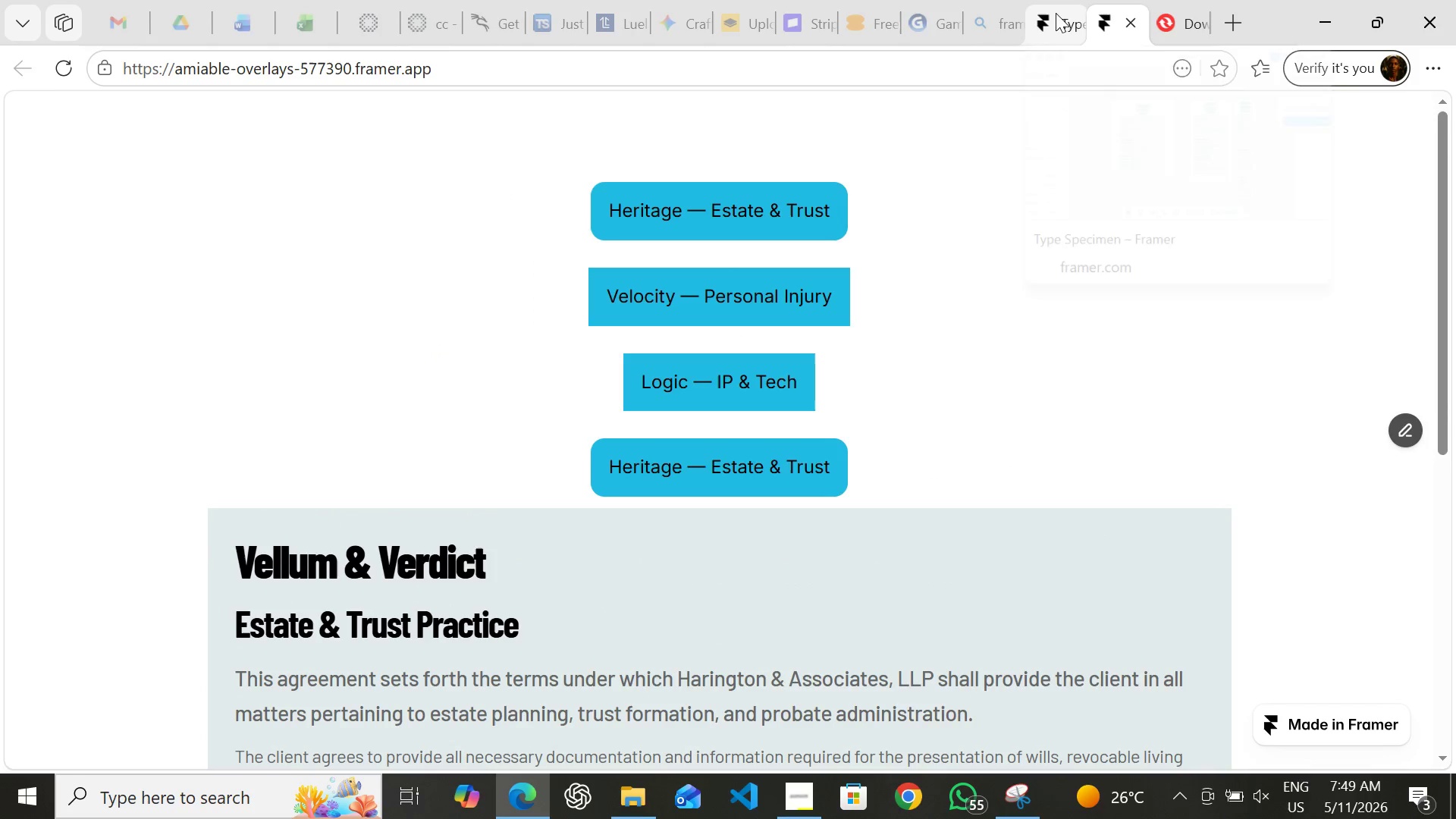 
left_click([1054, 13])
 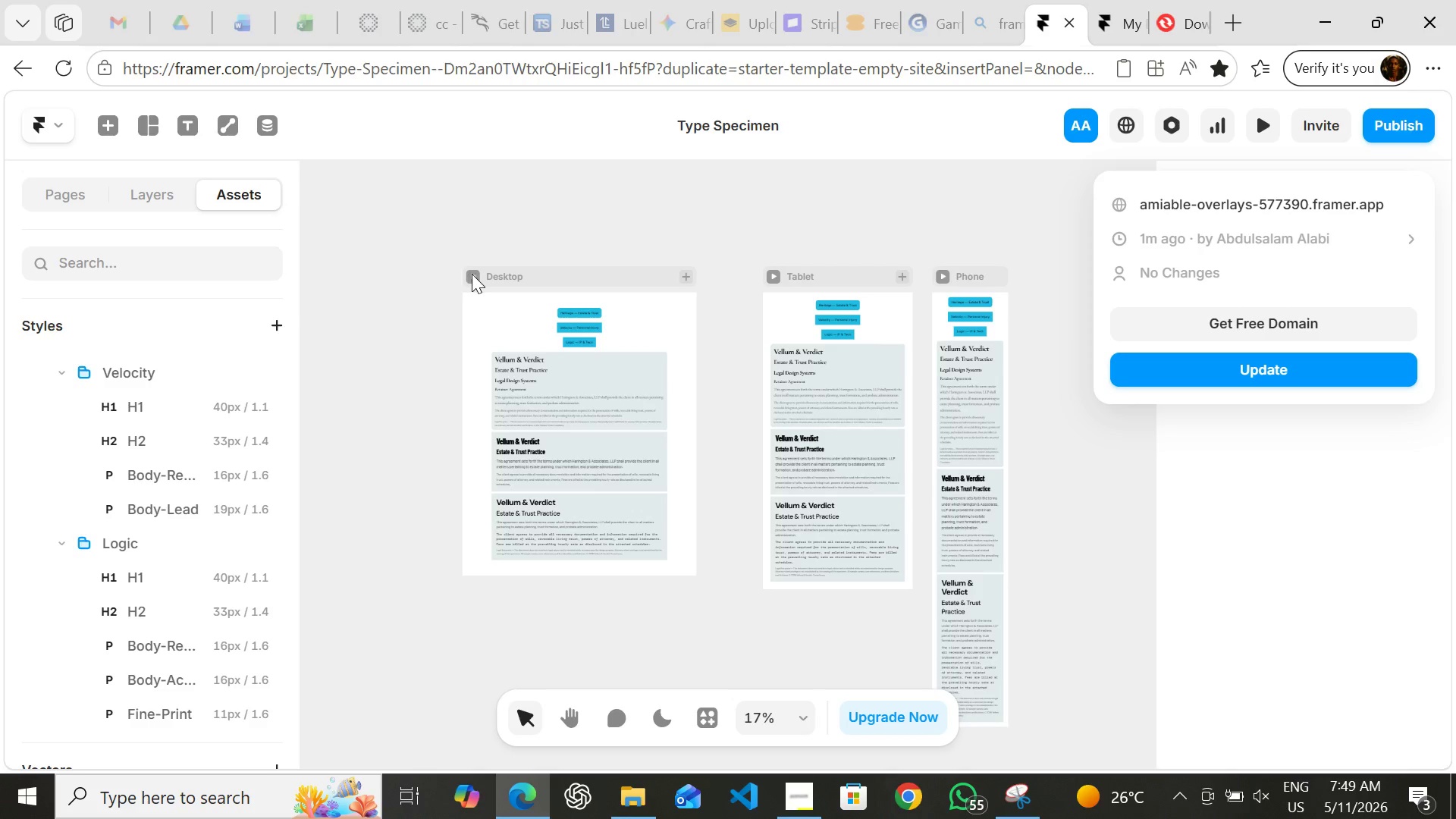 
left_click([472, 274])
 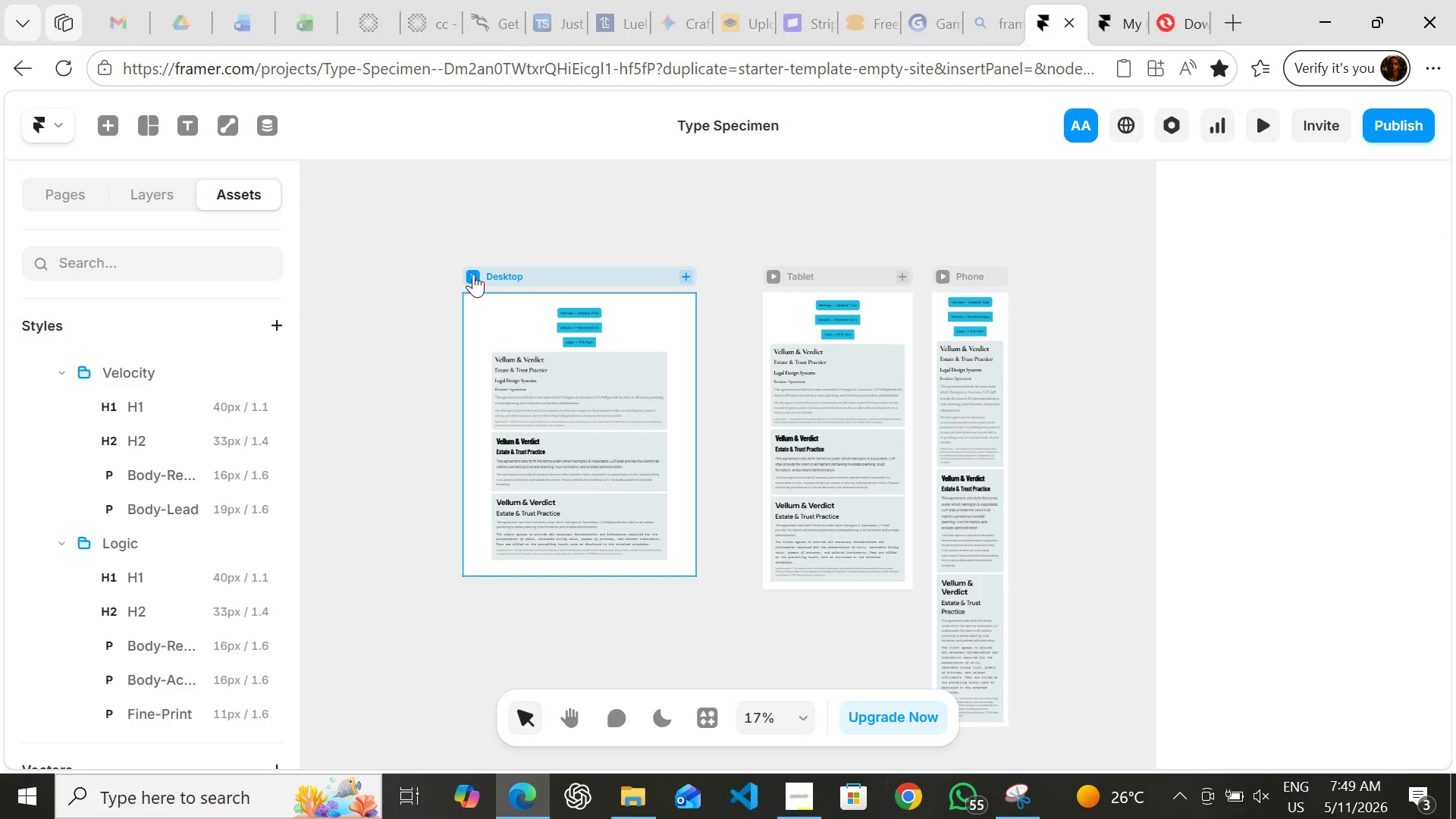 
left_click([473, 274])
 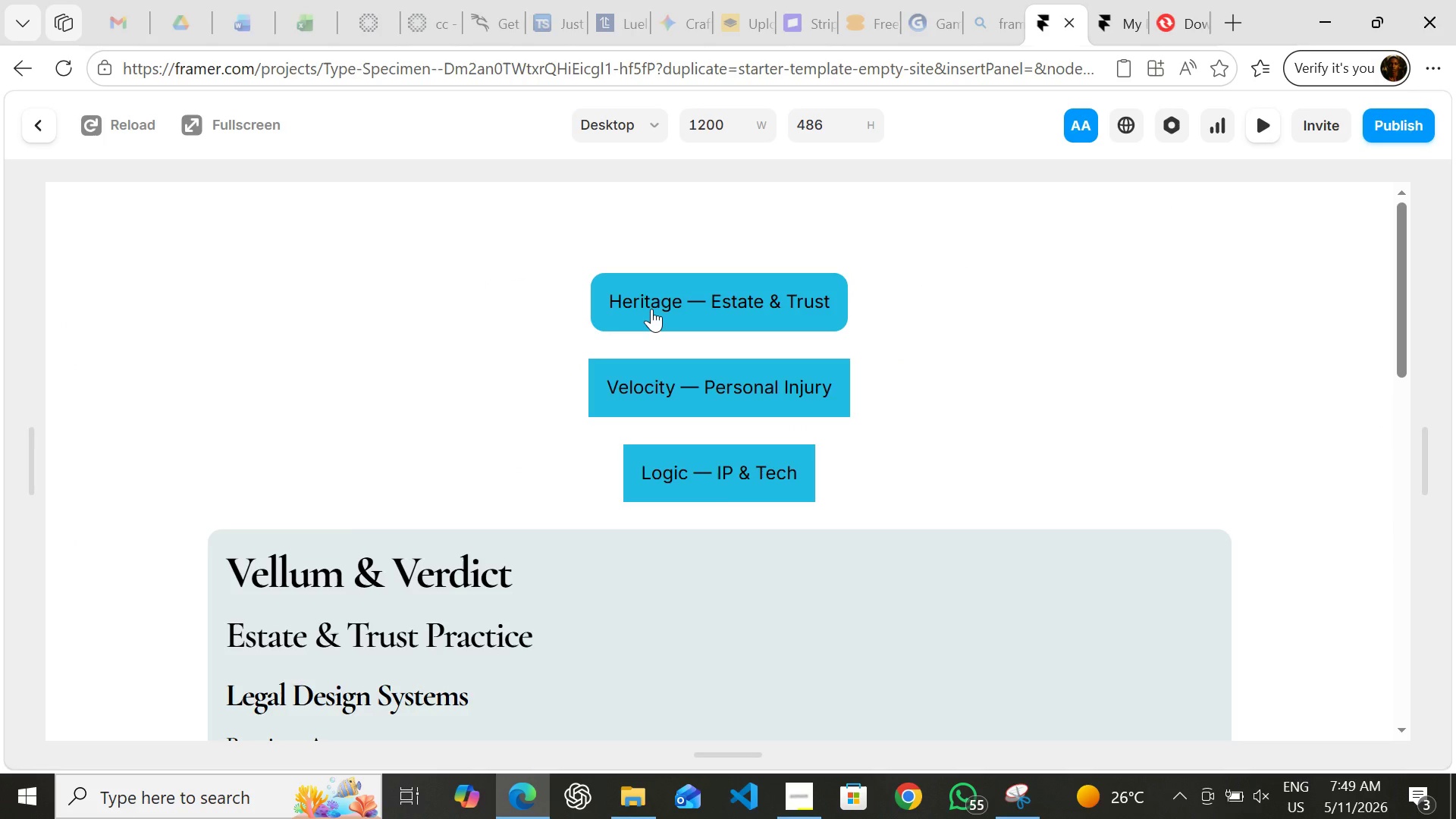 
left_click([651, 309])
 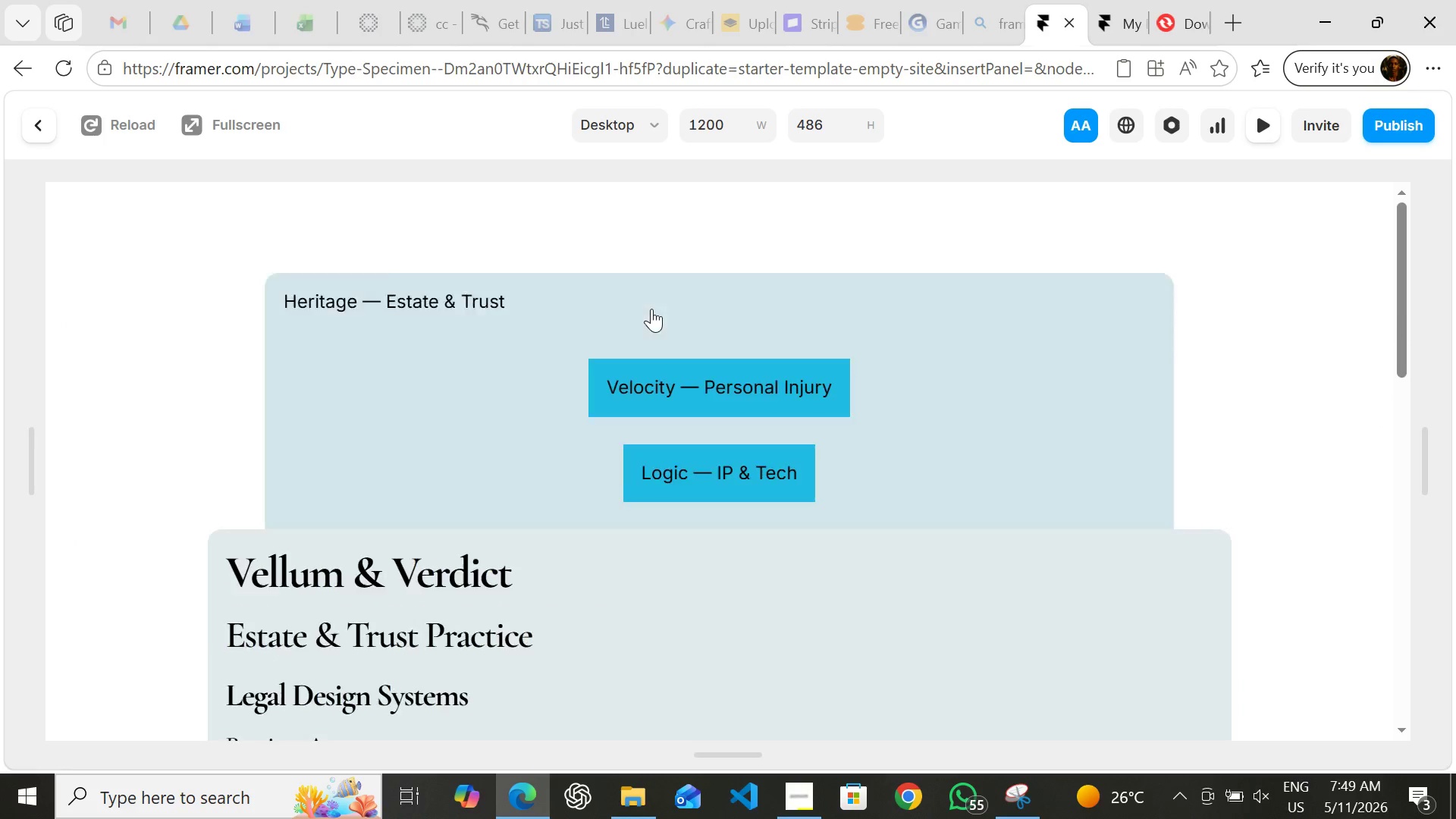 
left_click([651, 309])
 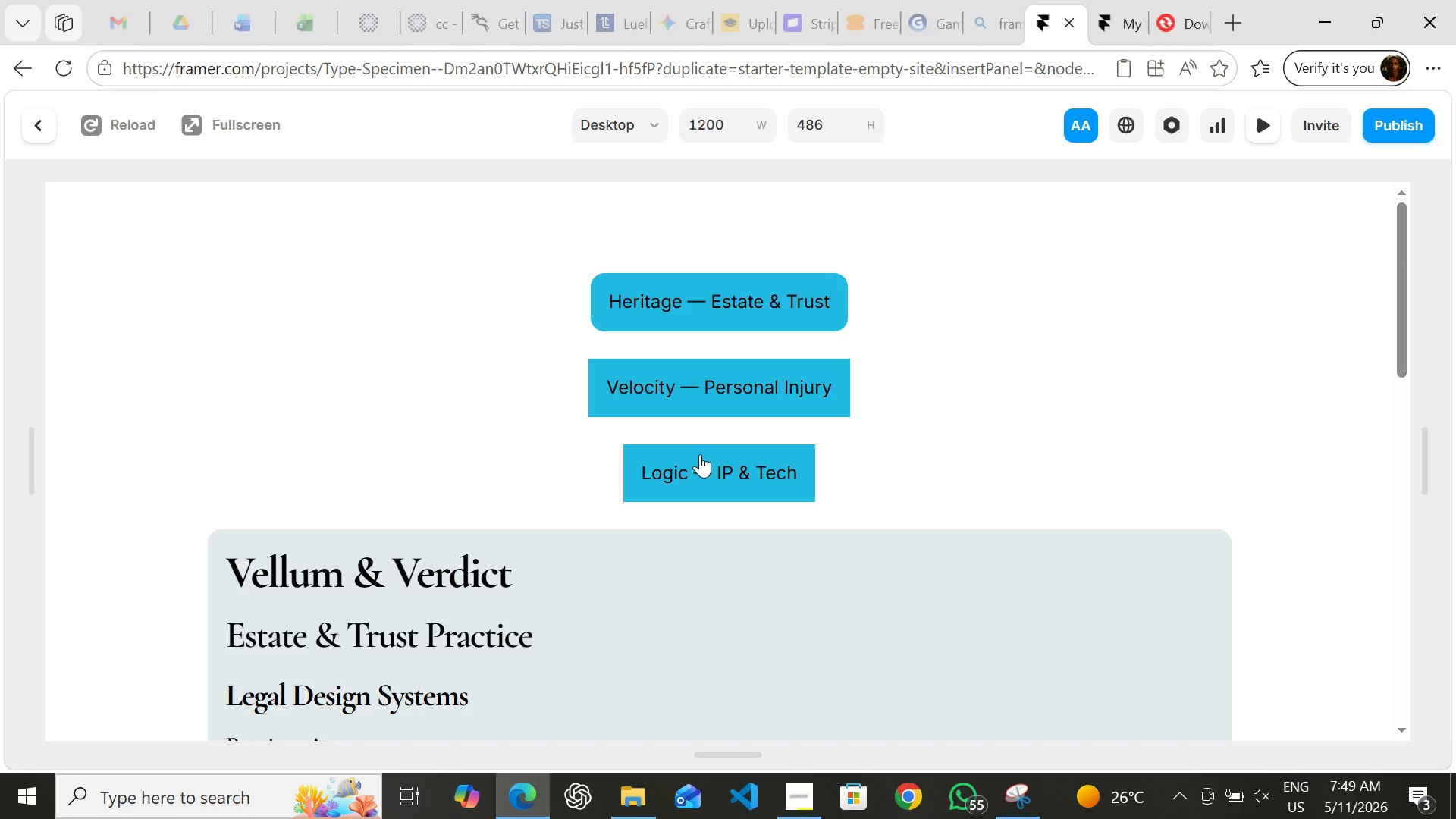 
wait(6.17)
 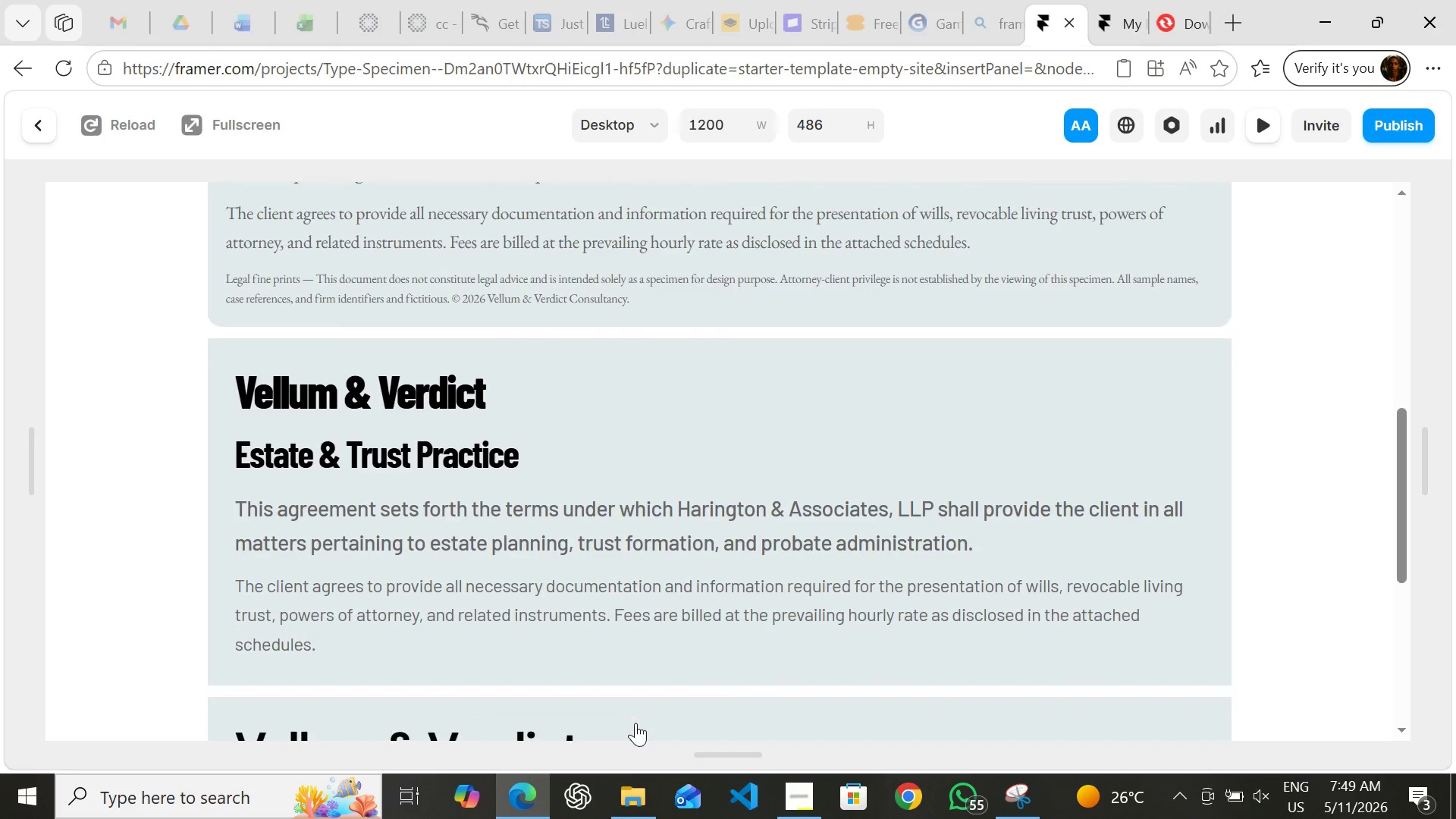 
left_click([680, 295])
 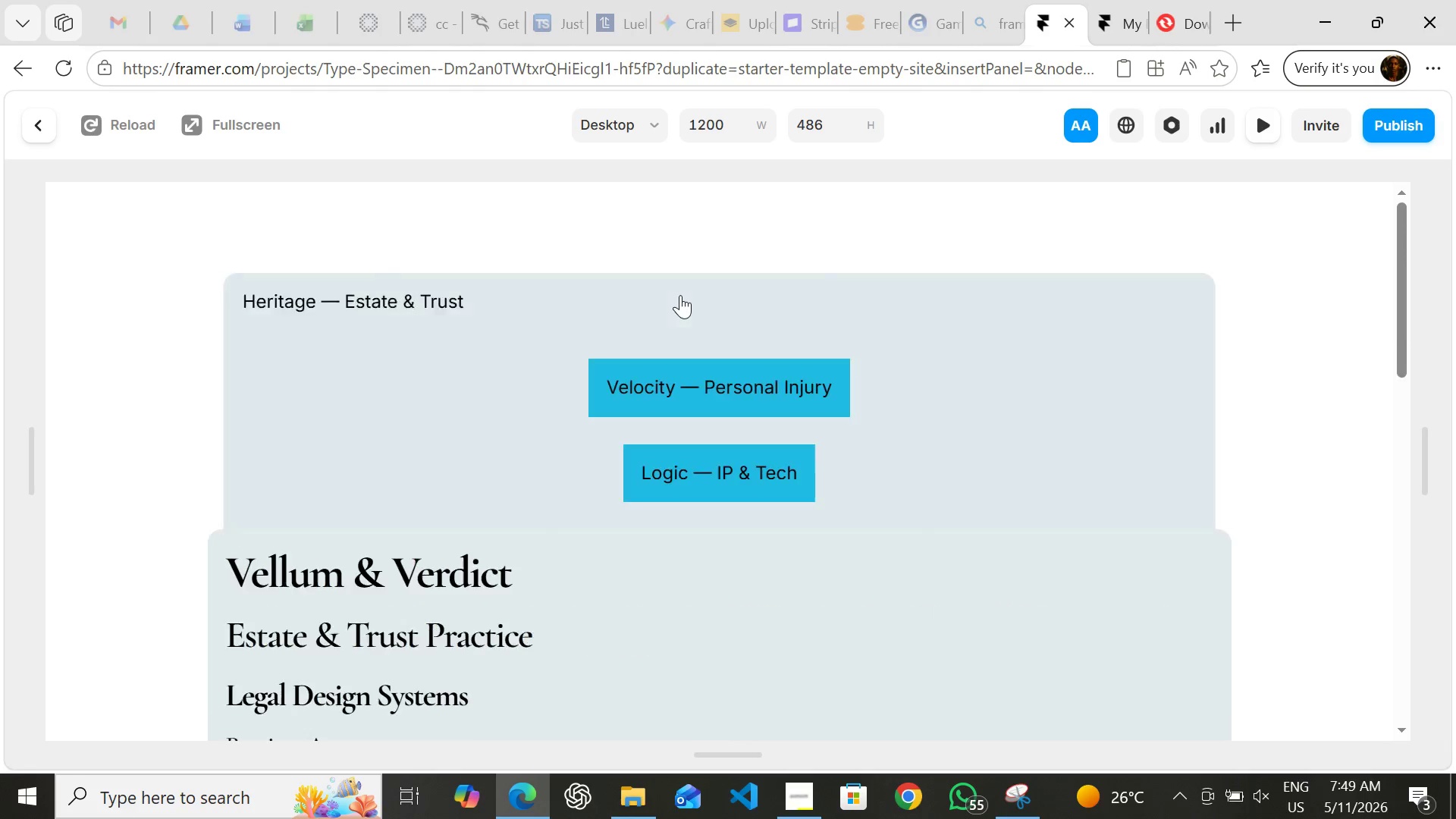 
left_click([680, 295])
 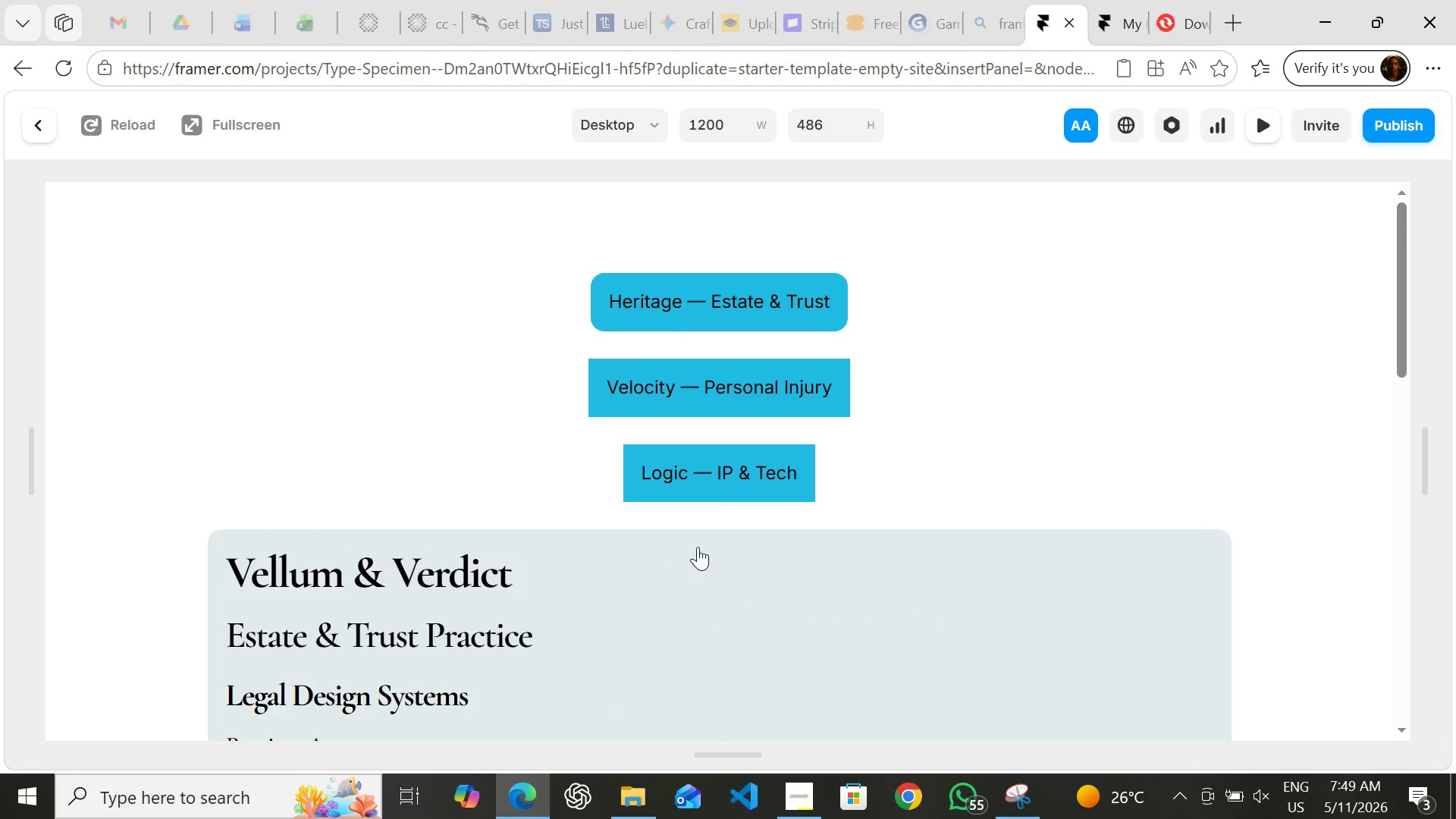 
left_click([698, 547])
 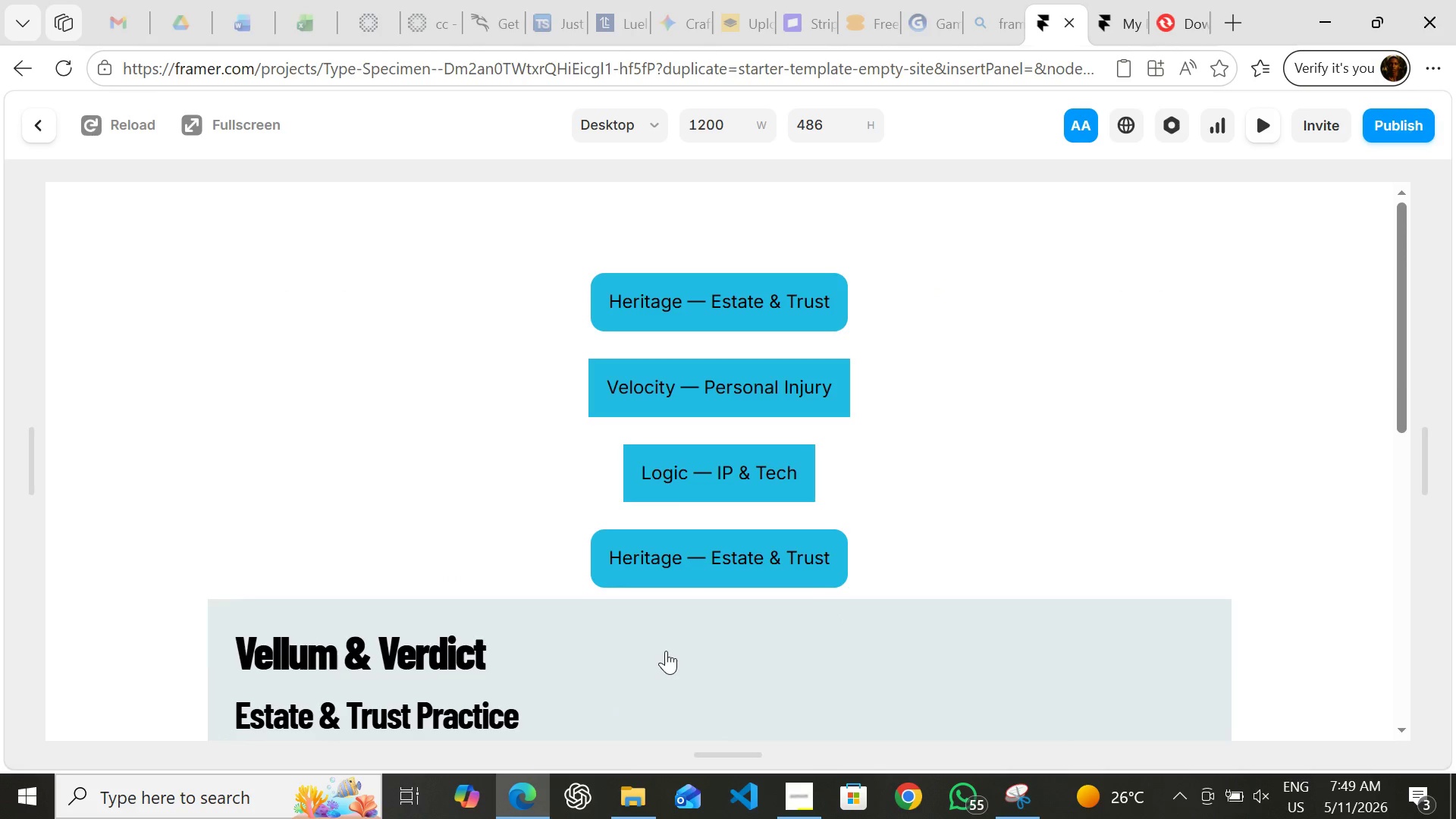 
left_click([666, 651])
 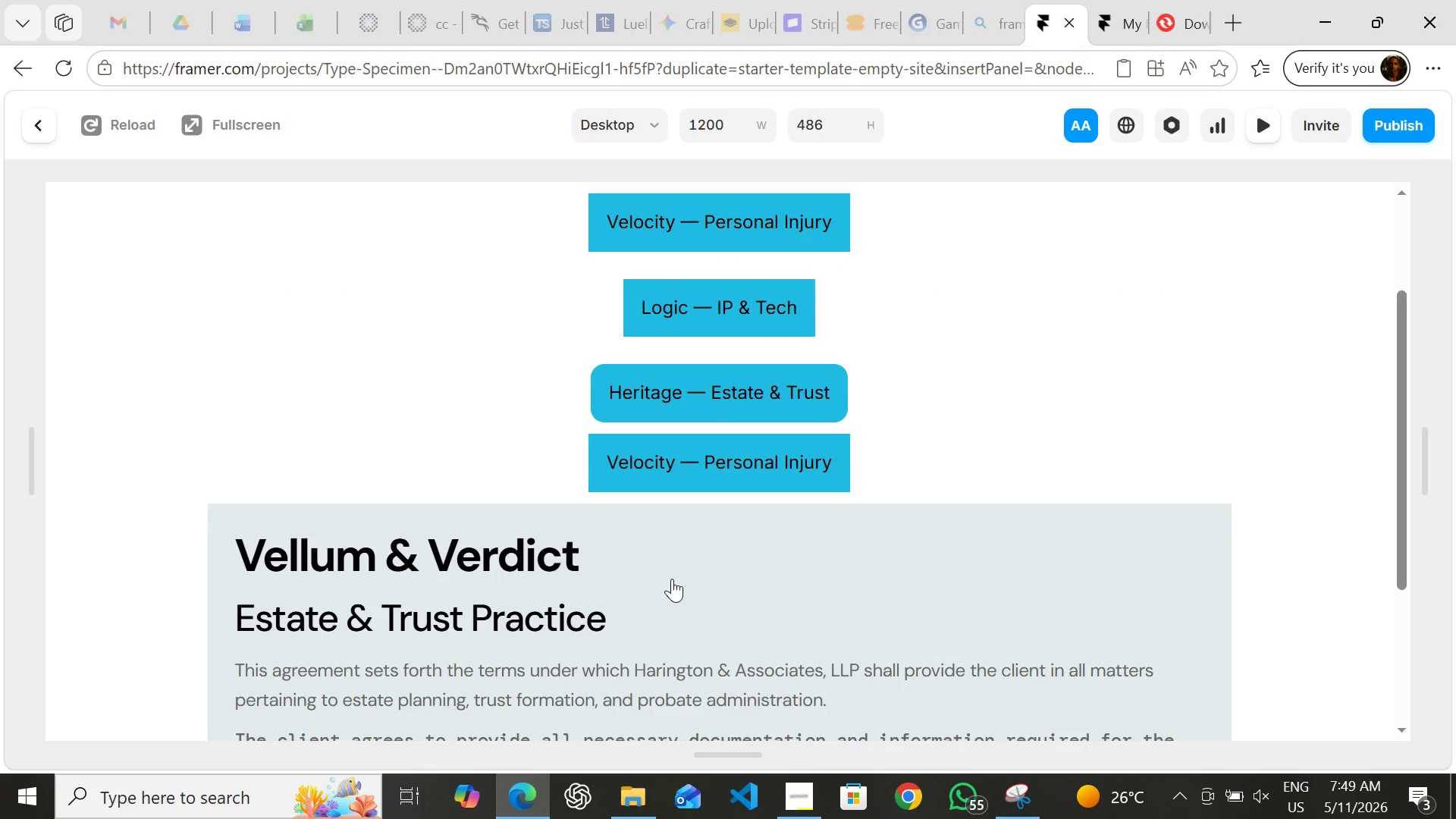 
left_click([672, 579])
 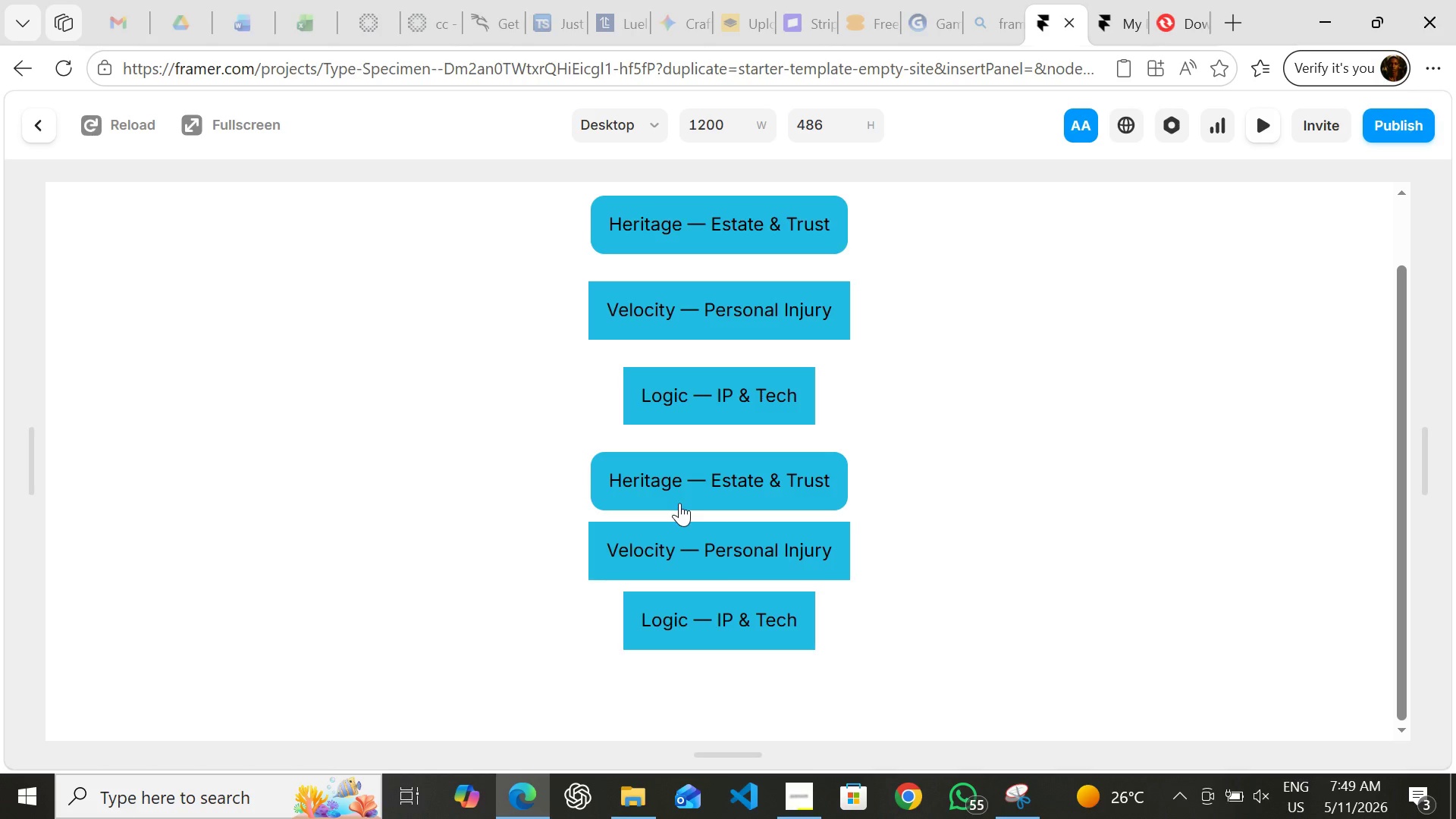 
left_click([673, 478])
 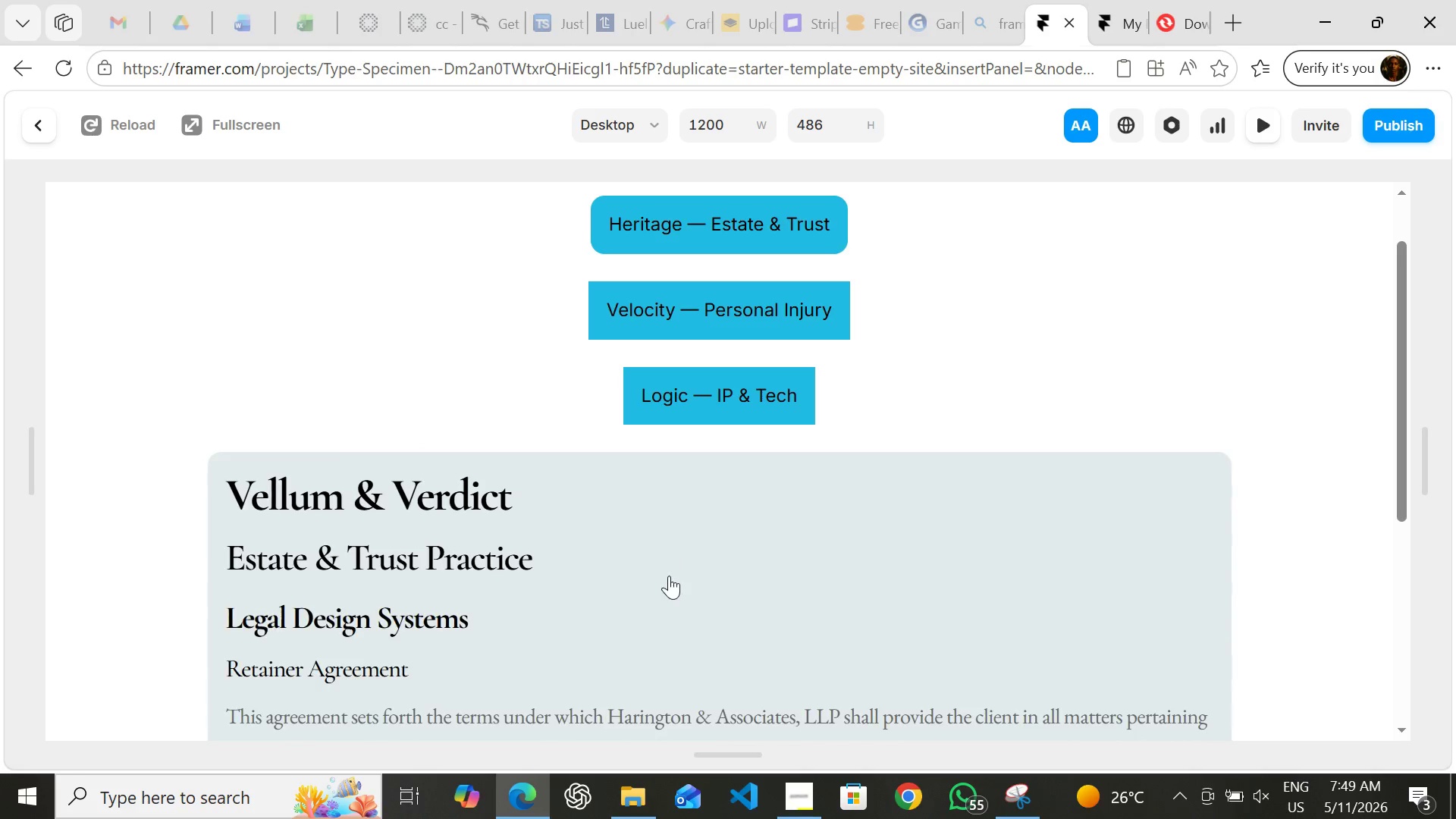 
mouse_move([651, 571])
 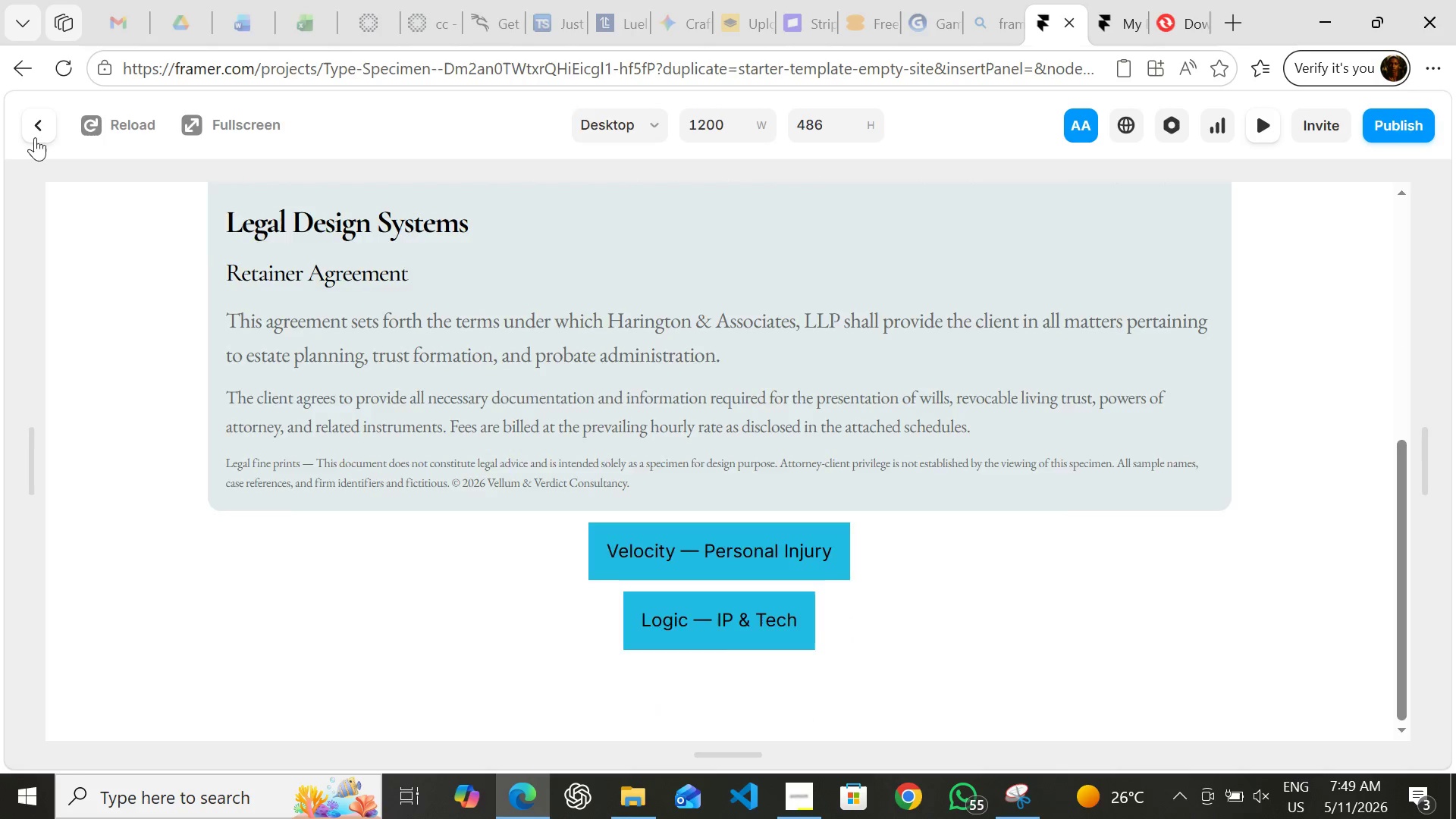 
left_click([35, 137])
 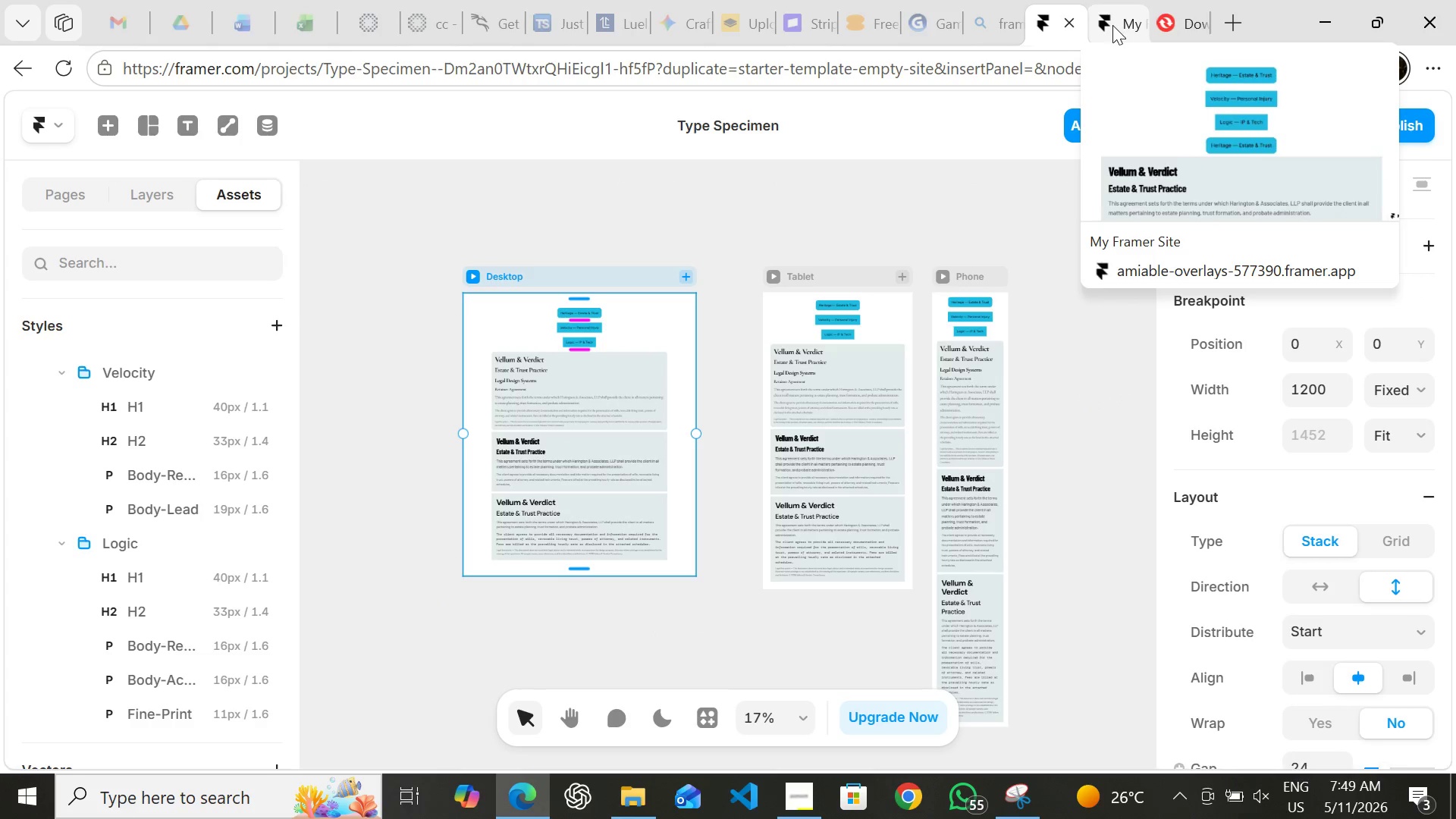 
left_click([1110, 26])
 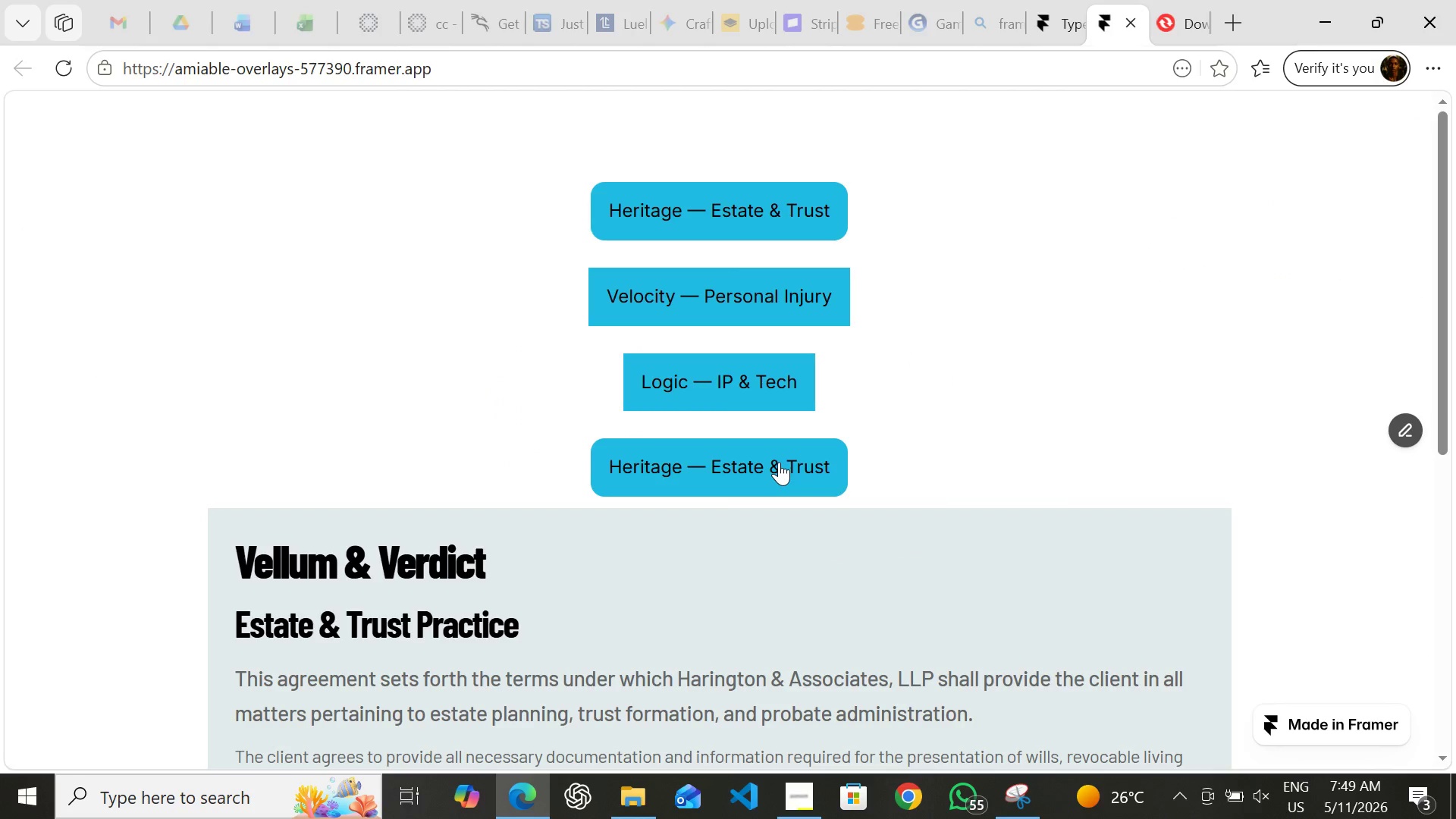 
left_click([779, 462])
 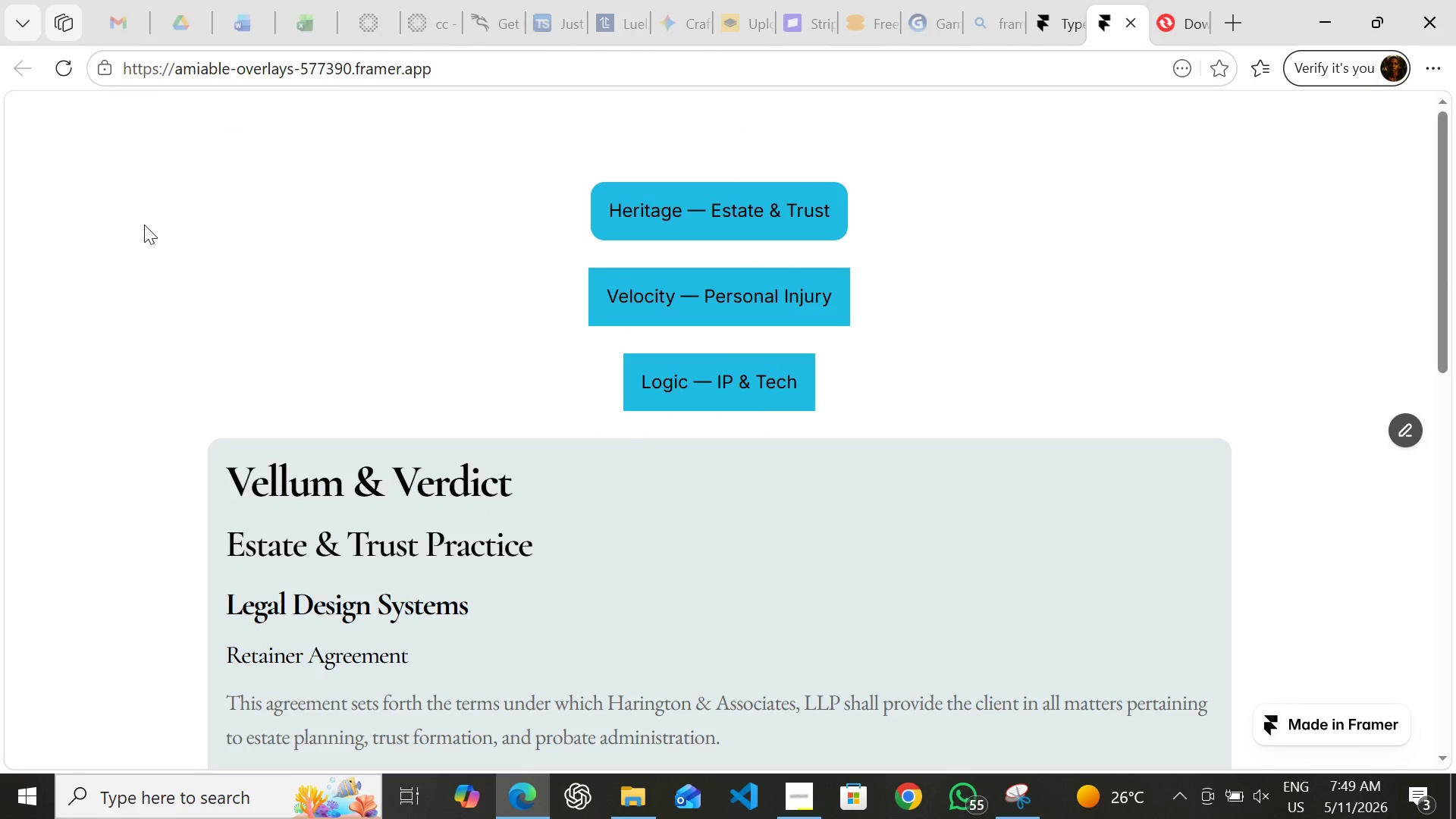 
wait(9.03)
 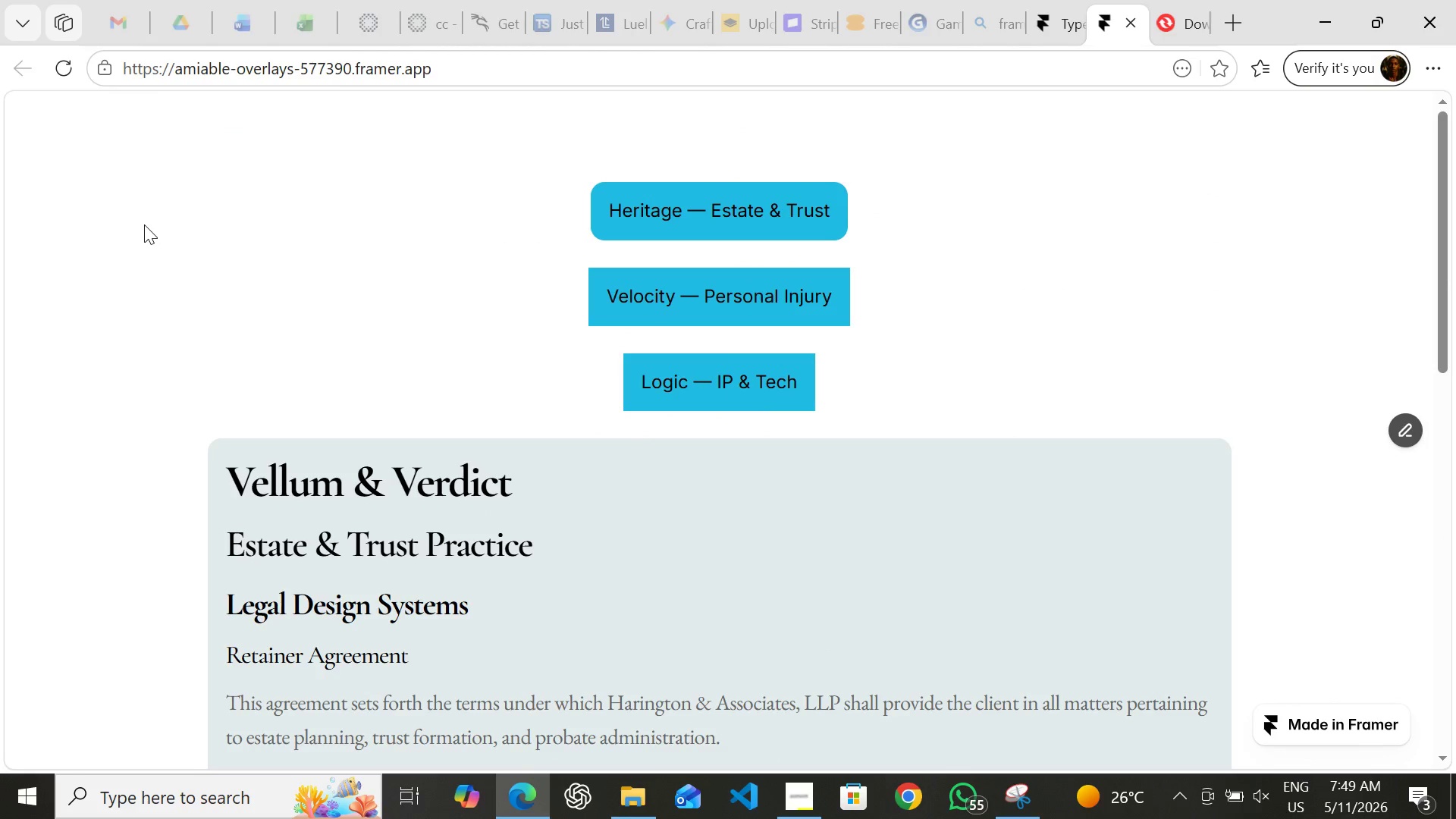 
left_click([1130, 25])
 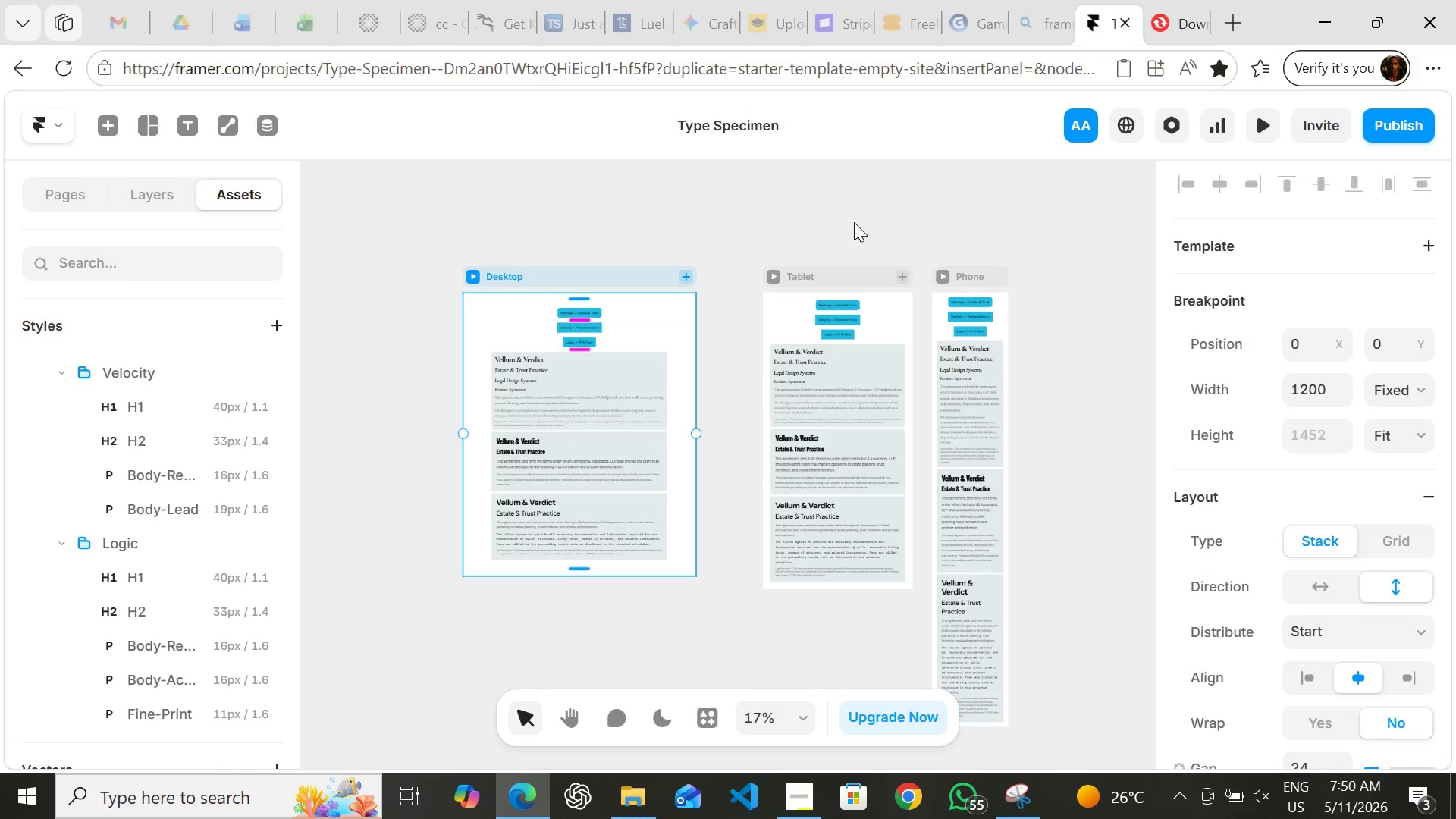 
left_click([854, 222])
 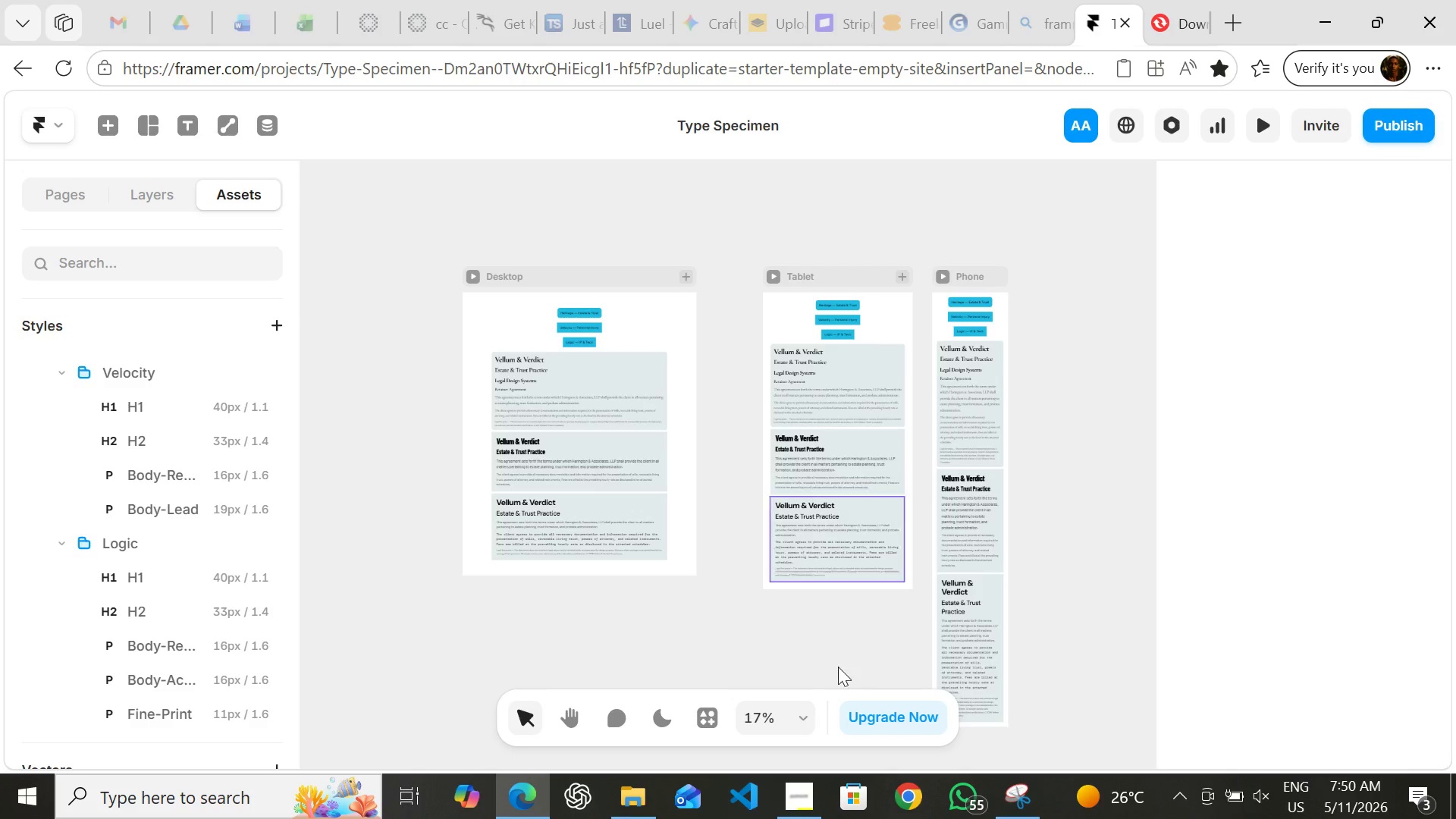 
wait(6.05)
 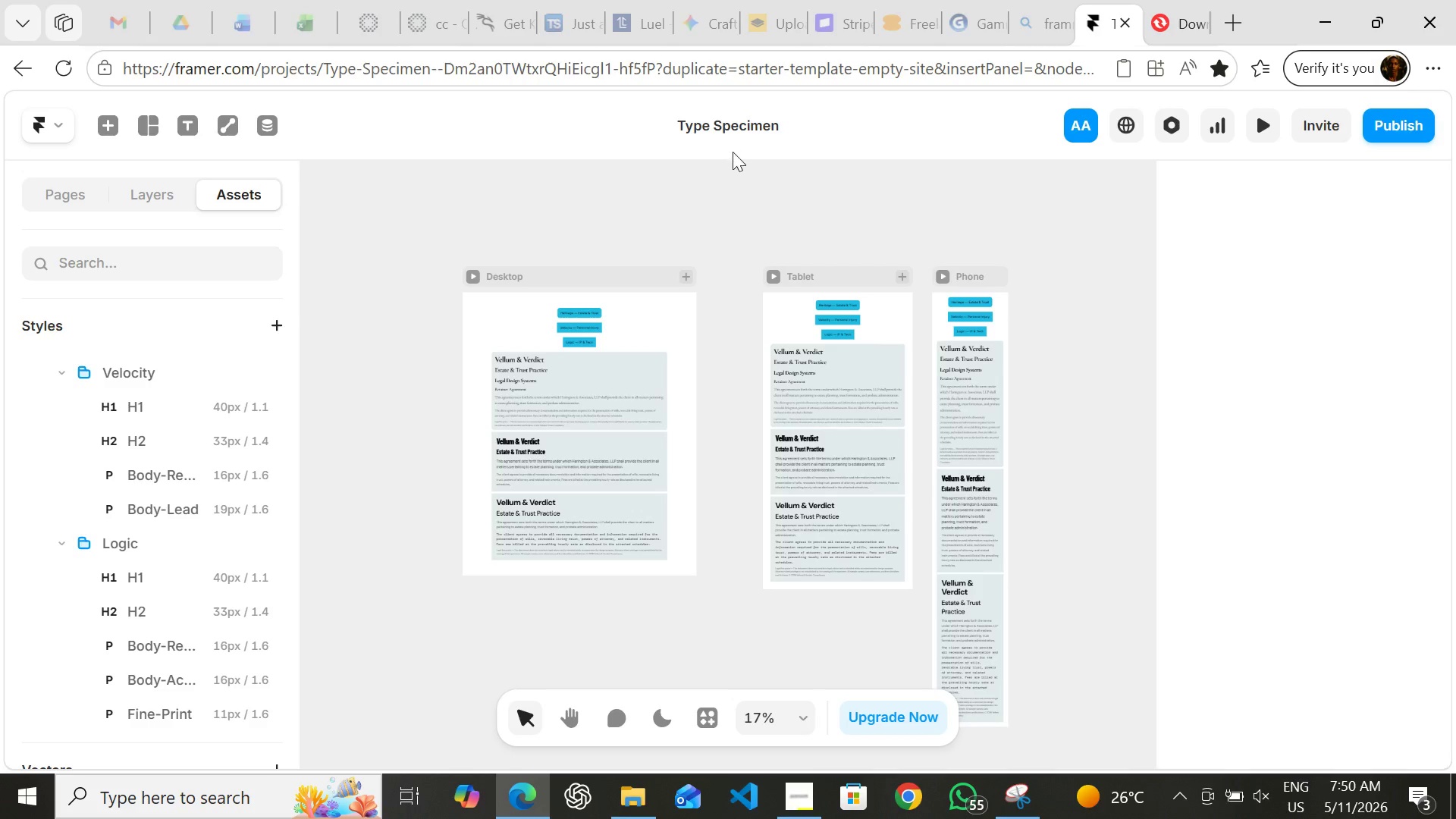 
left_click([795, 789])